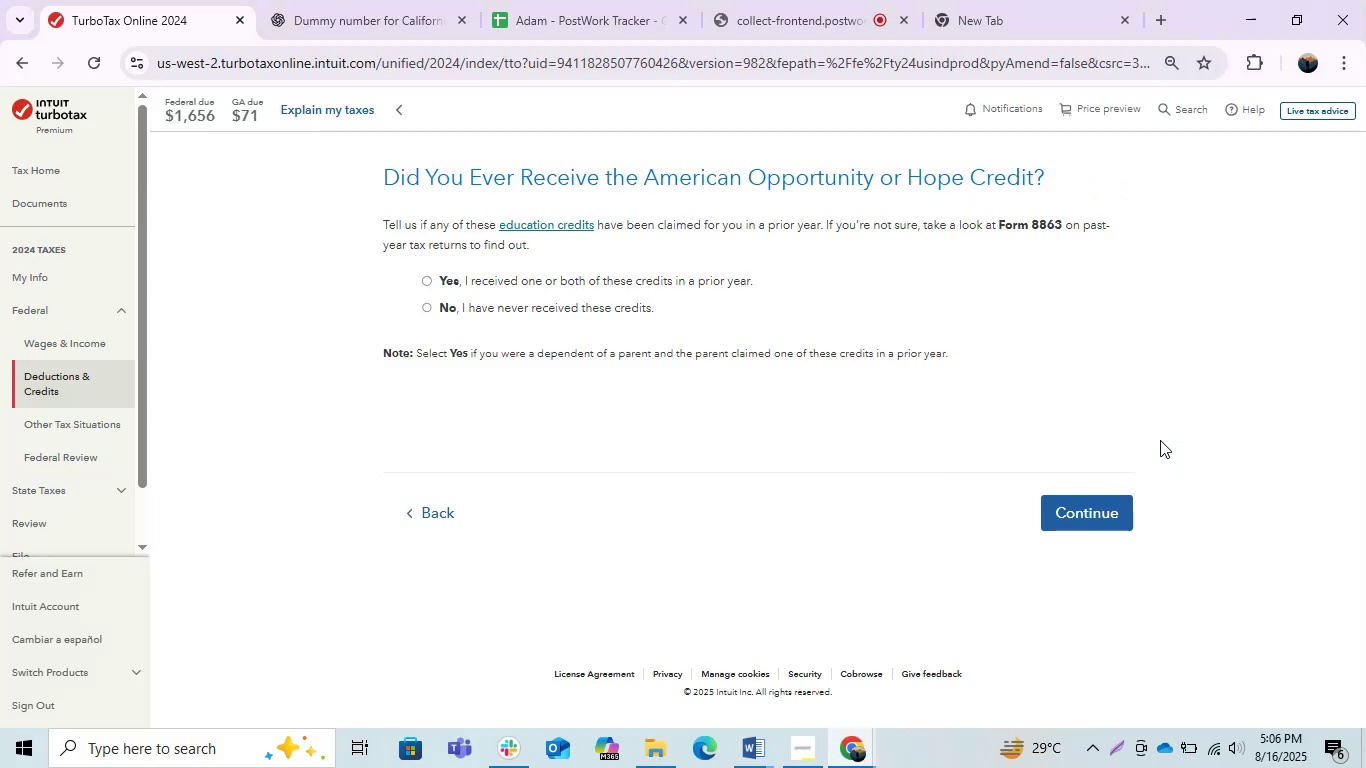 
key(Control+C)
 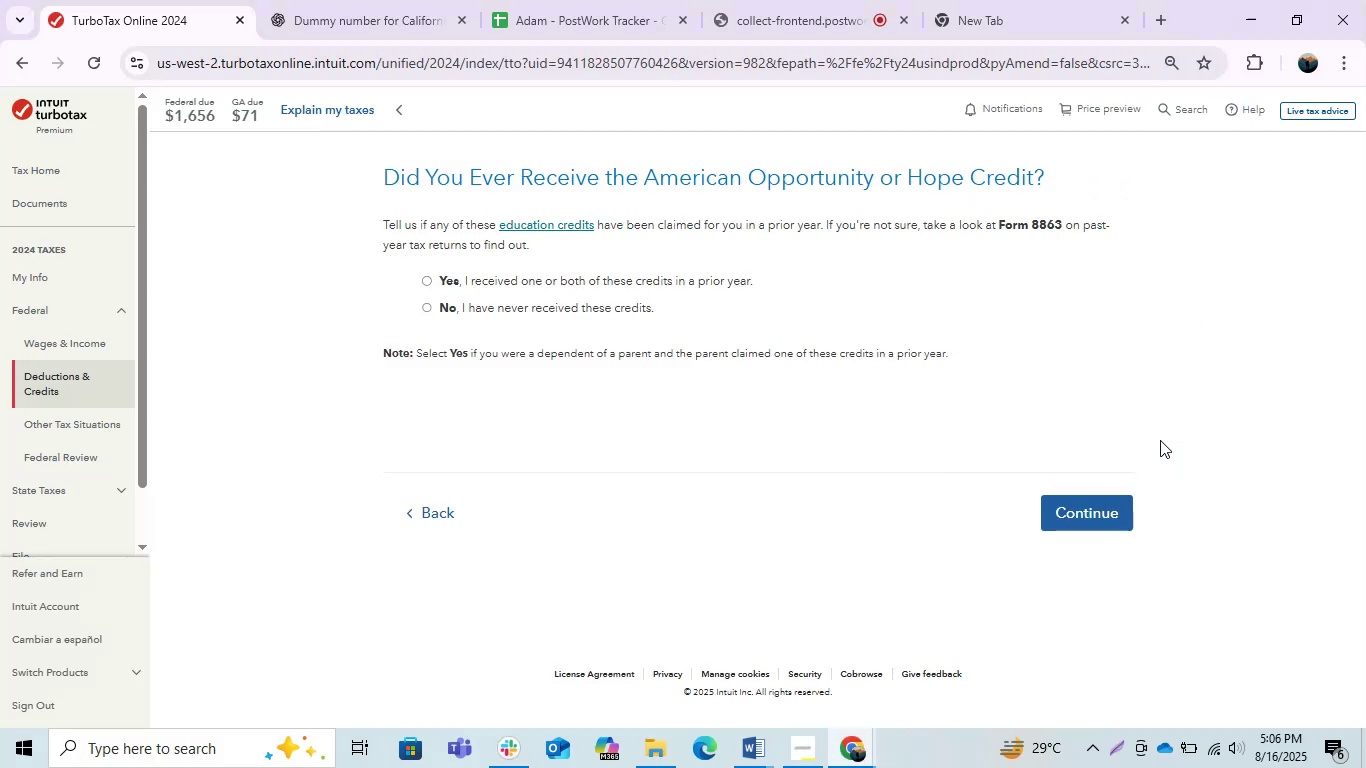 
key(Alt+AltLeft)
 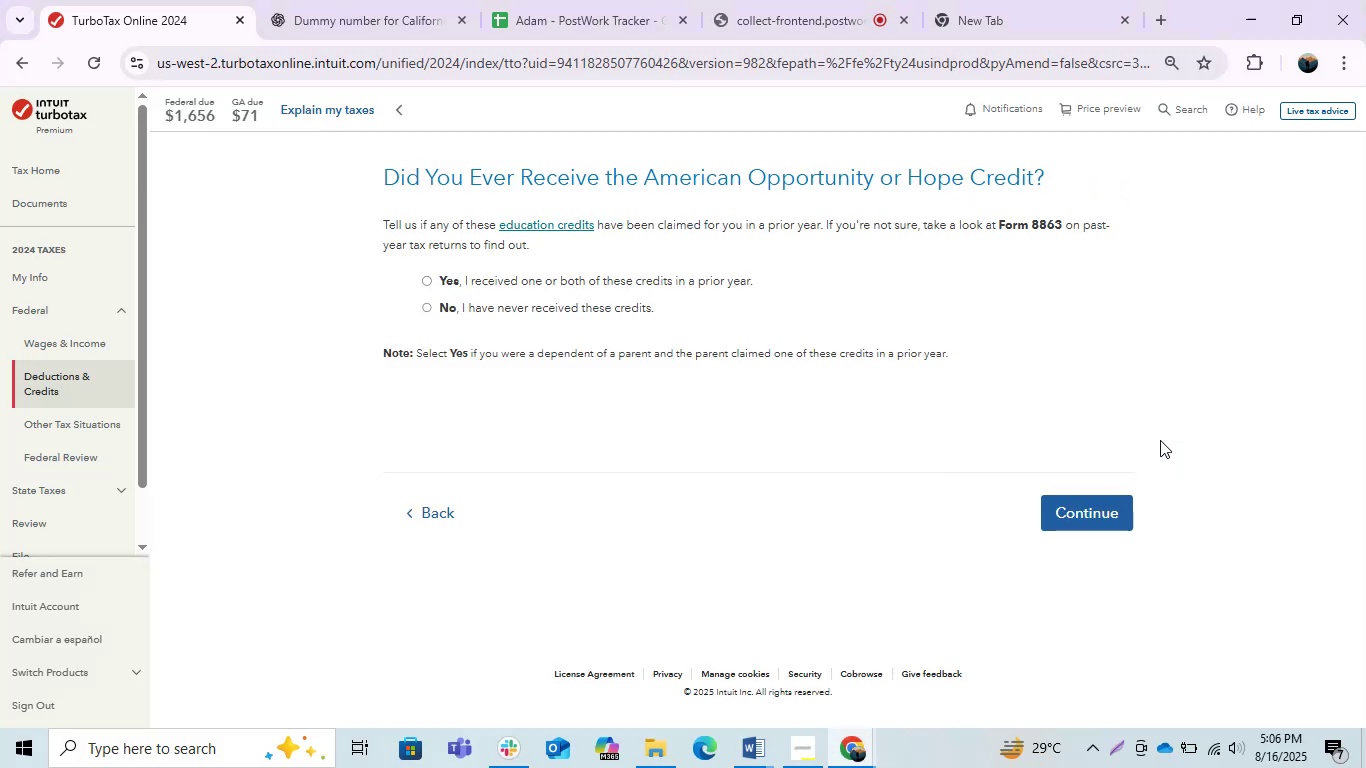 
key(Alt+Tab)
 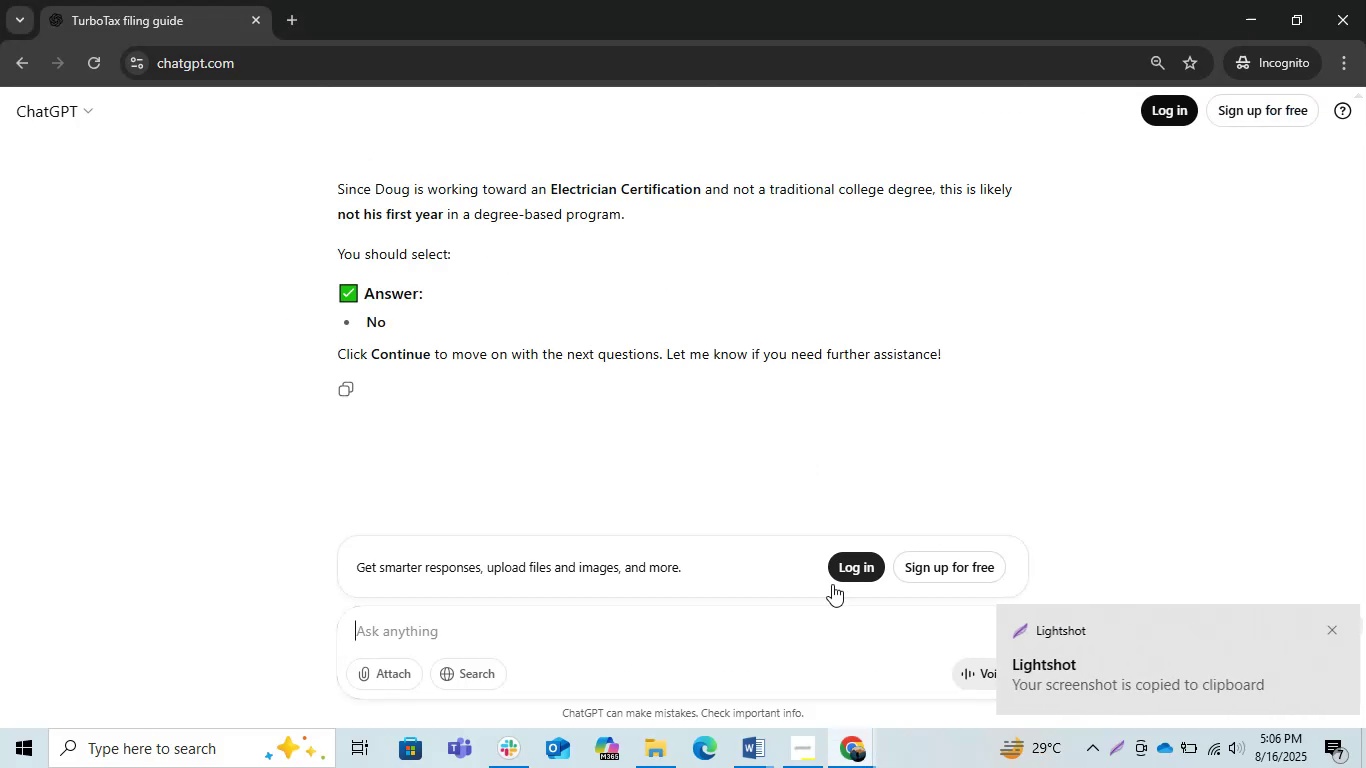 
left_click_drag(start_coordinate=[681, 608], to_coordinate=[676, 608])
 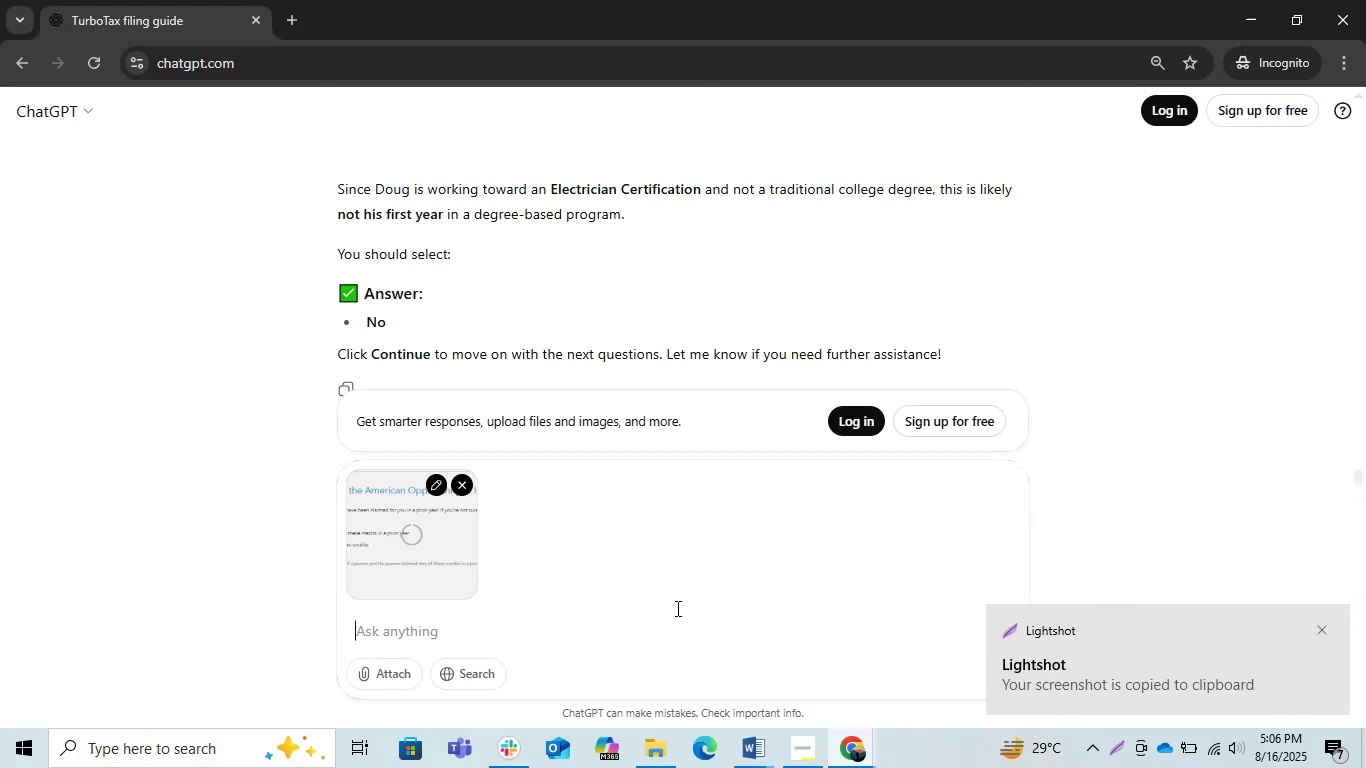 
key(Control+ControlLeft)
 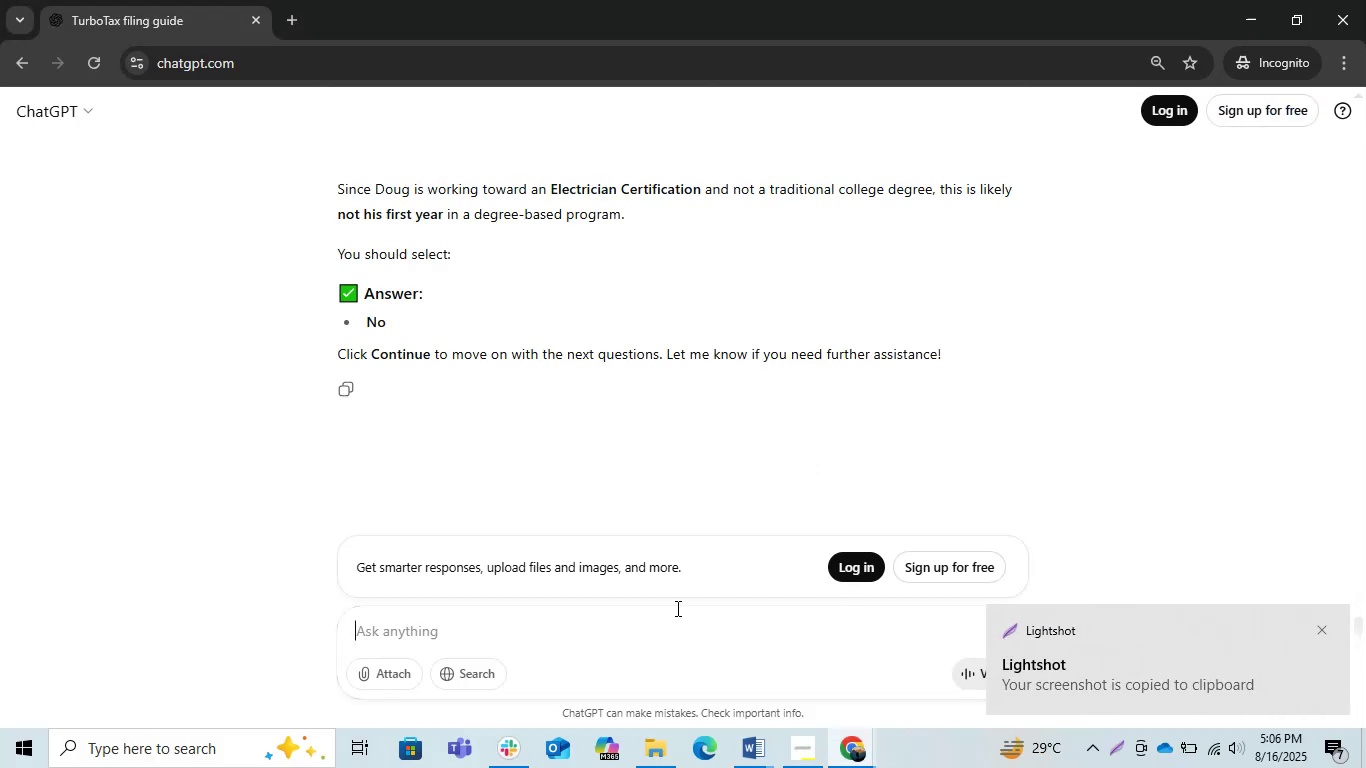 
key(Control+V)
 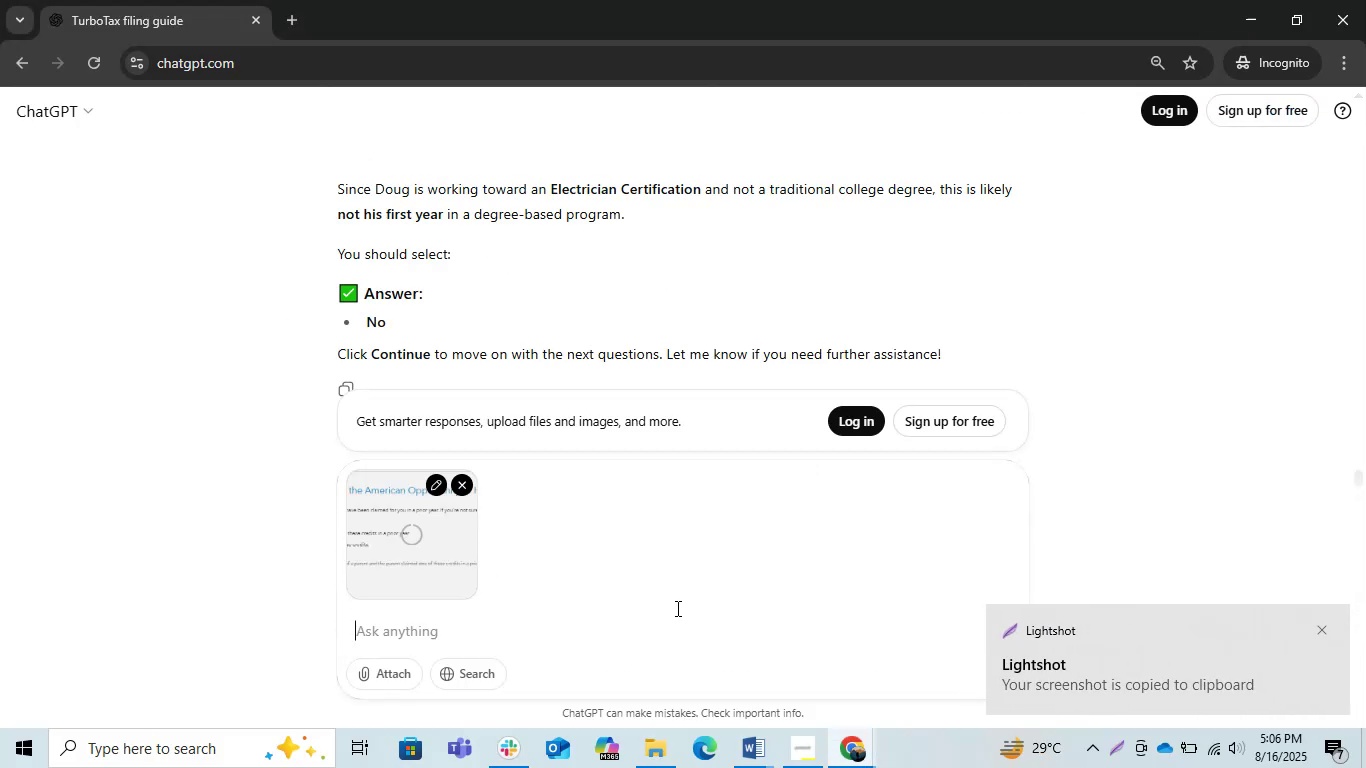 
key(Enter)
 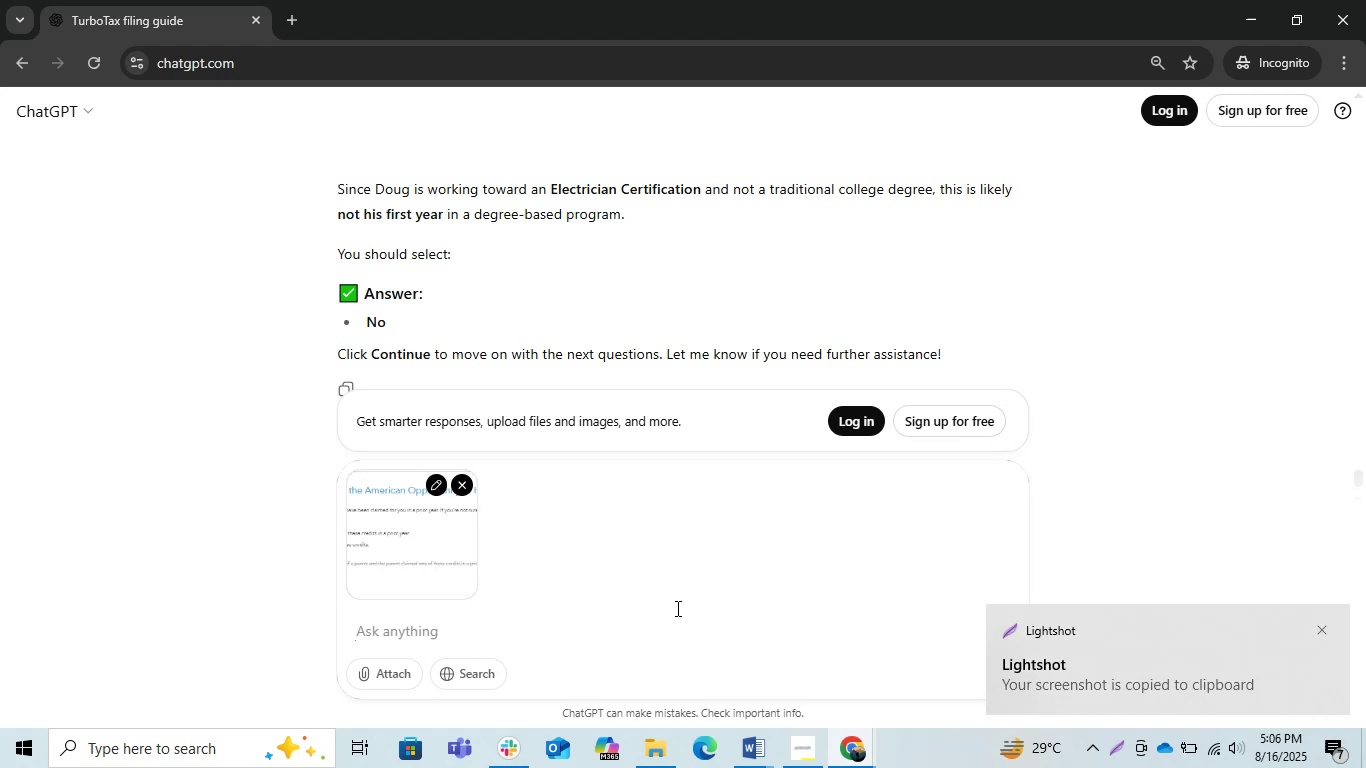 
key(Enter)
 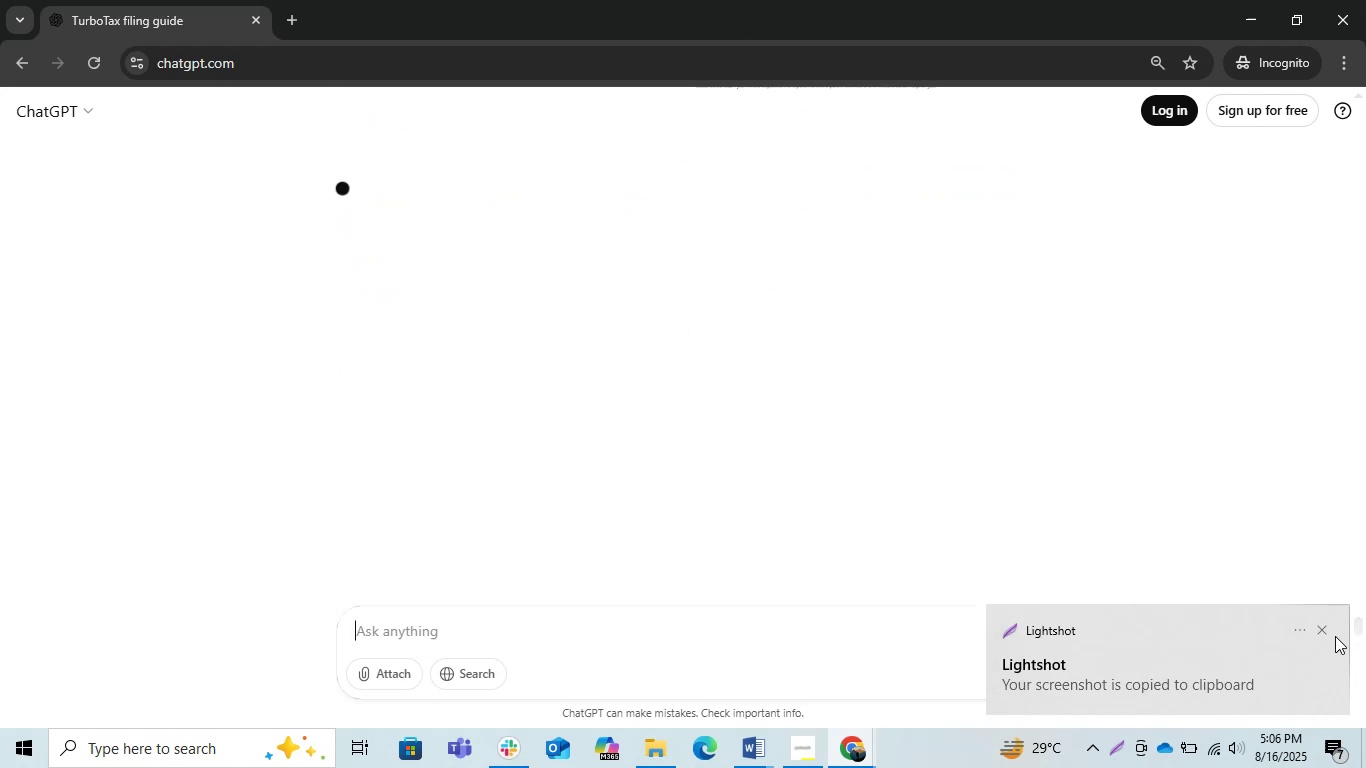 
left_click([1319, 633])
 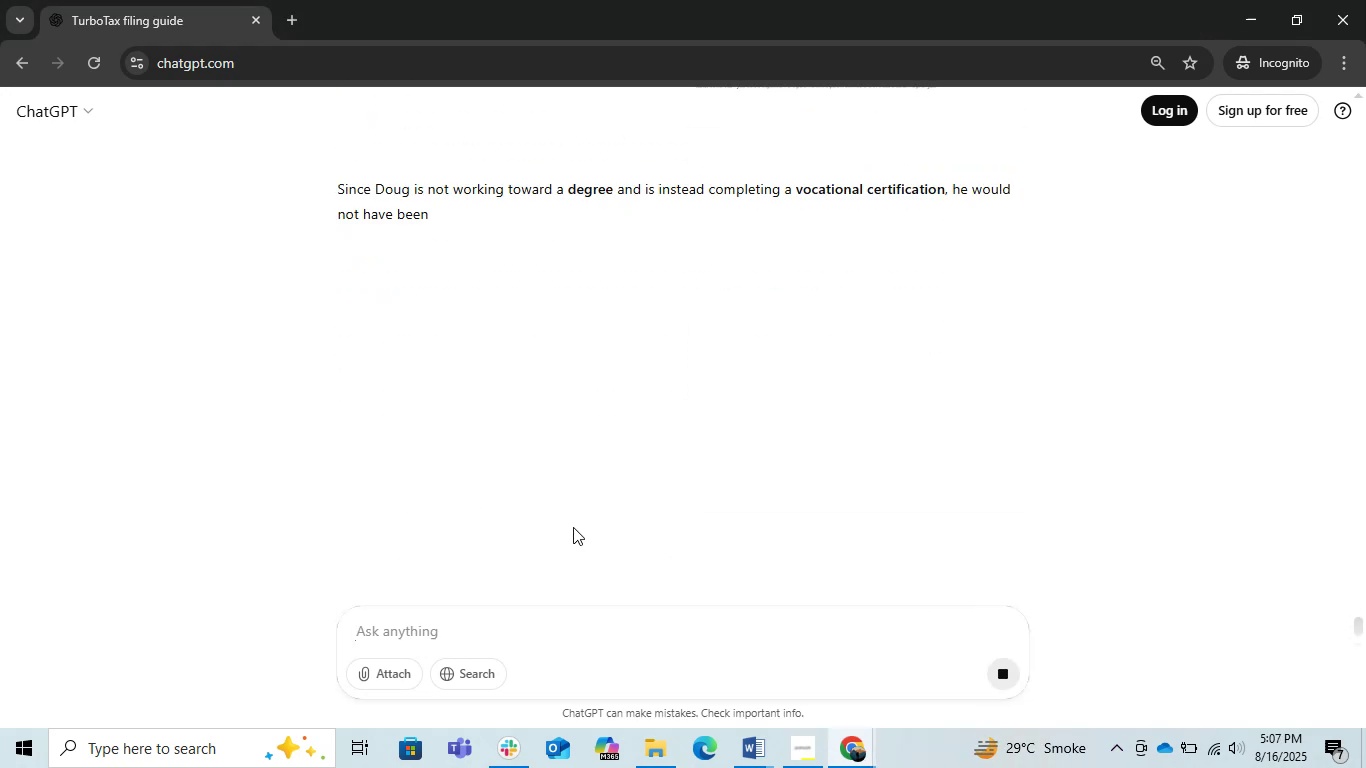 
key(Alt+AltLeft)
 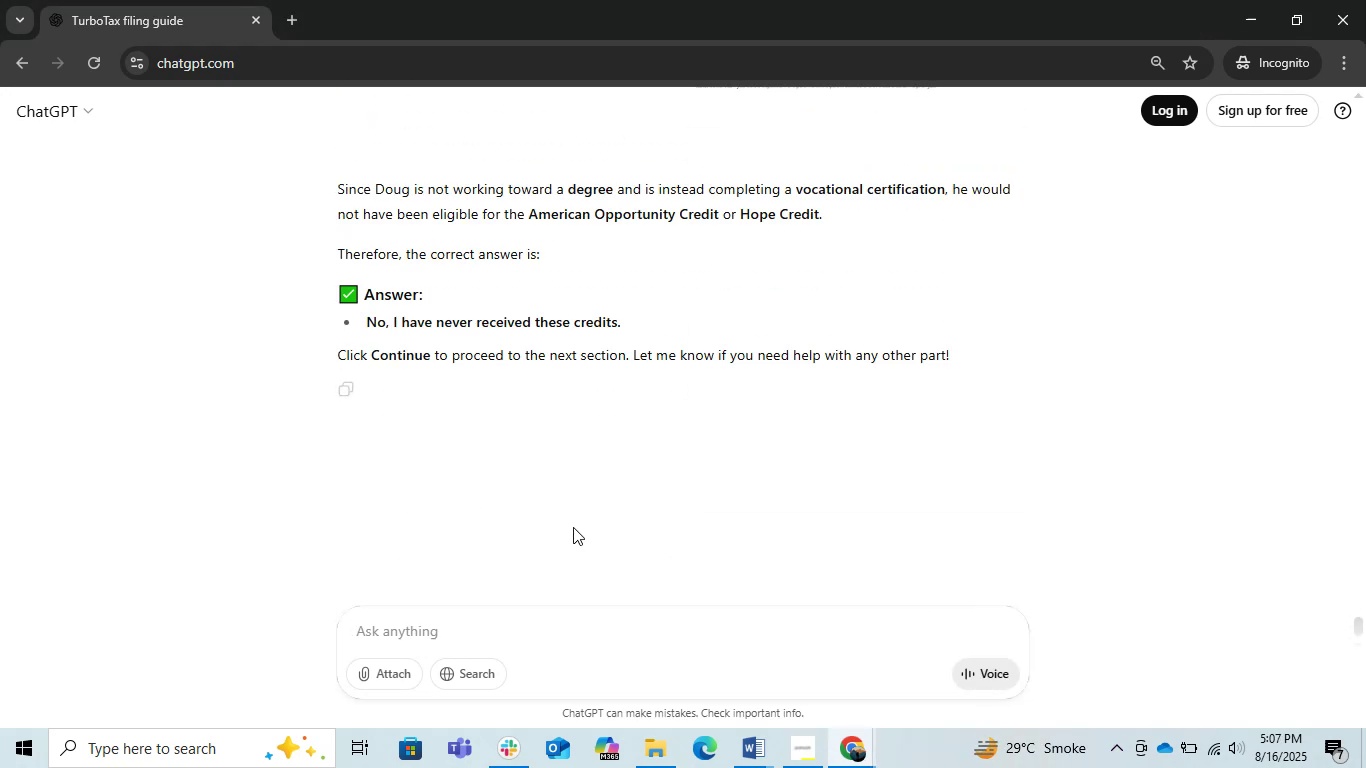 
key(Alt+Tab)
 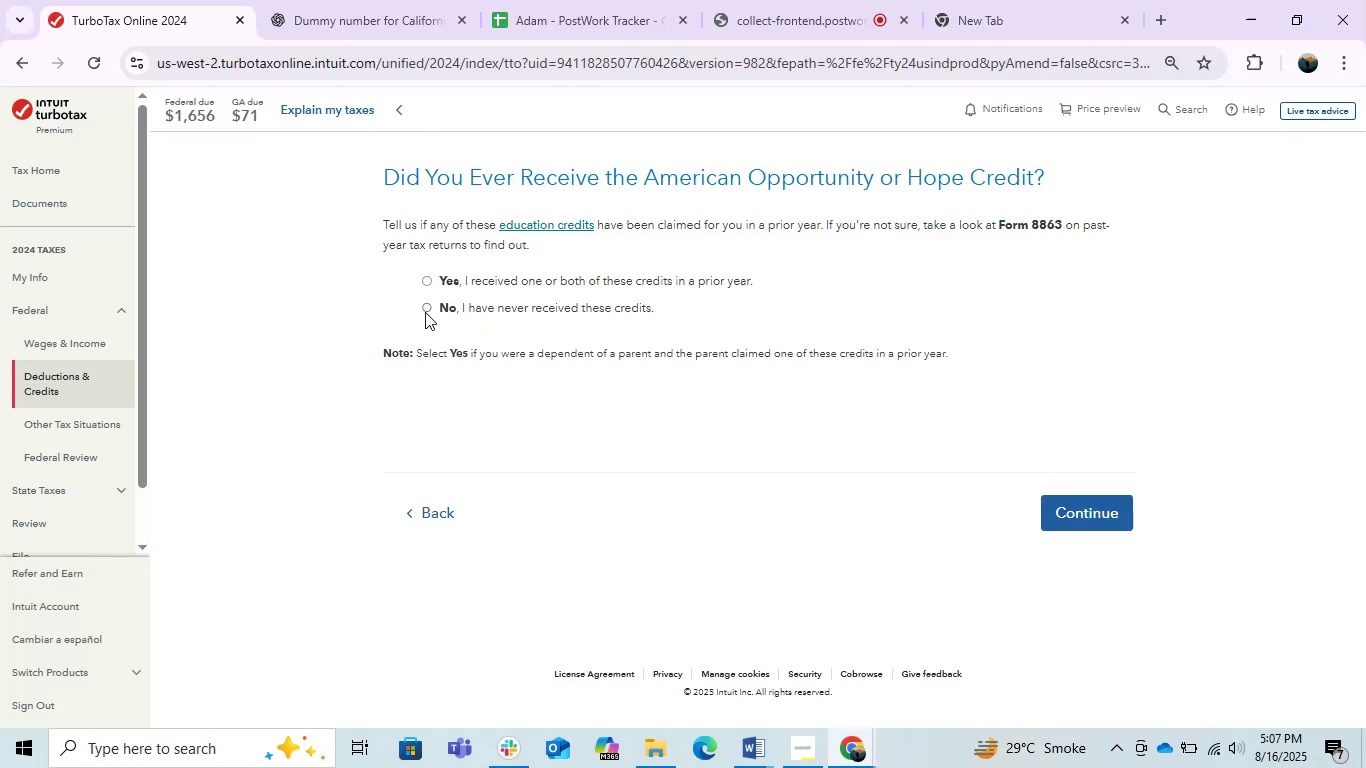 
left_click([430, 312])
 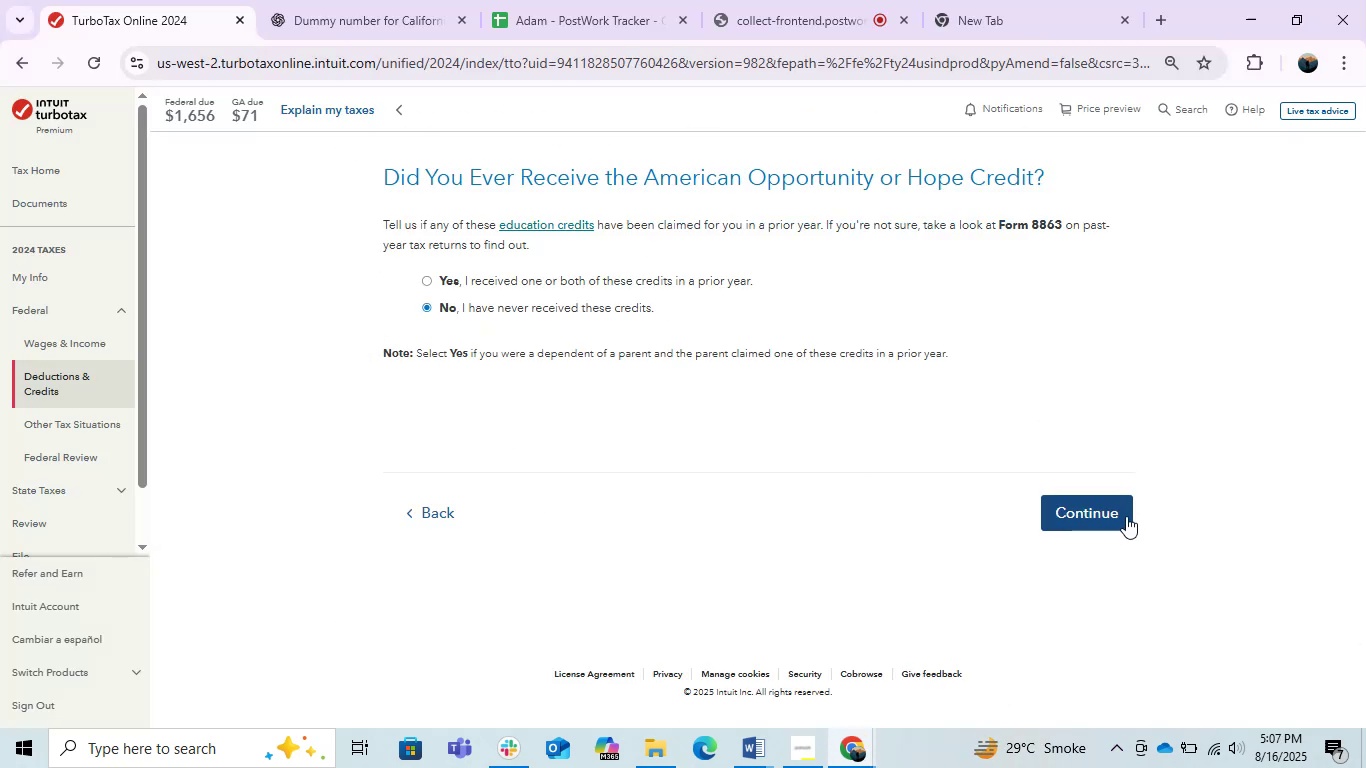 
left_click([1126, 516])
 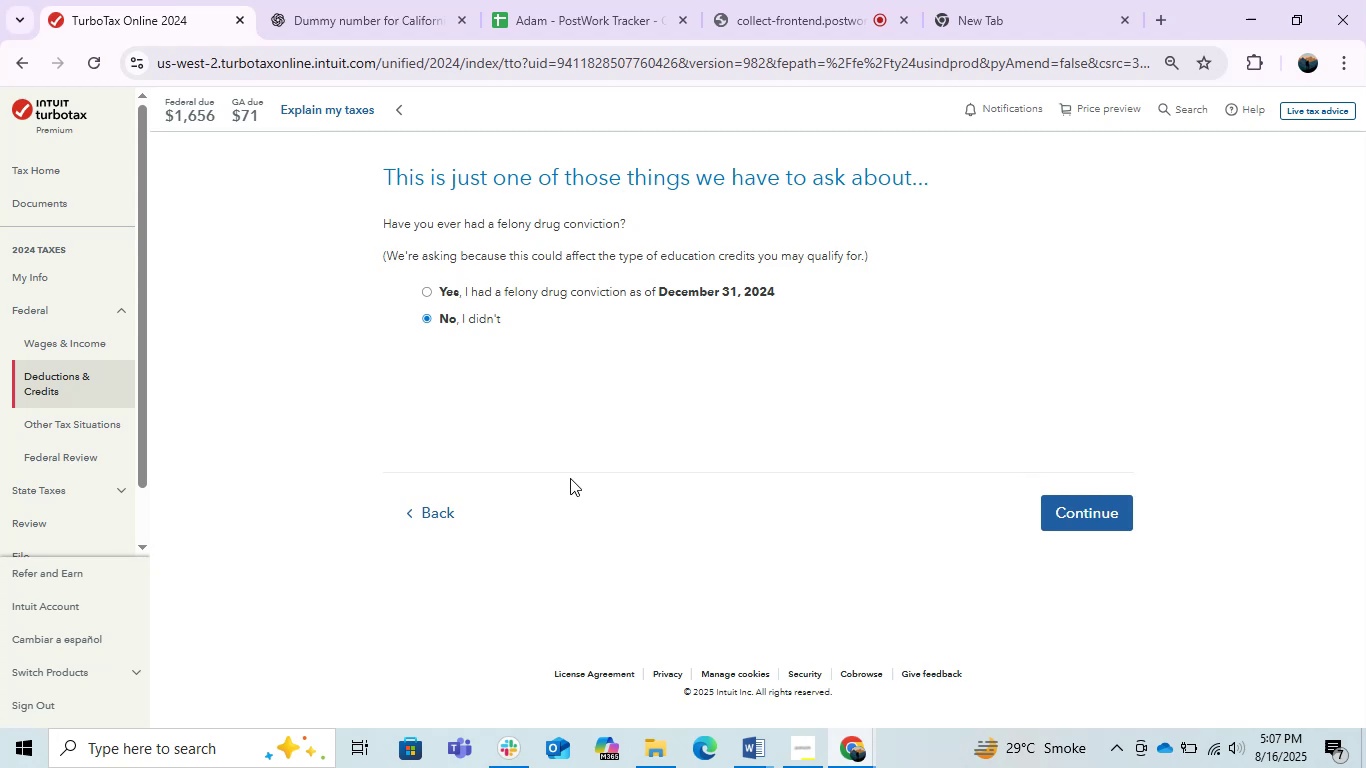 
wait(7.05)
 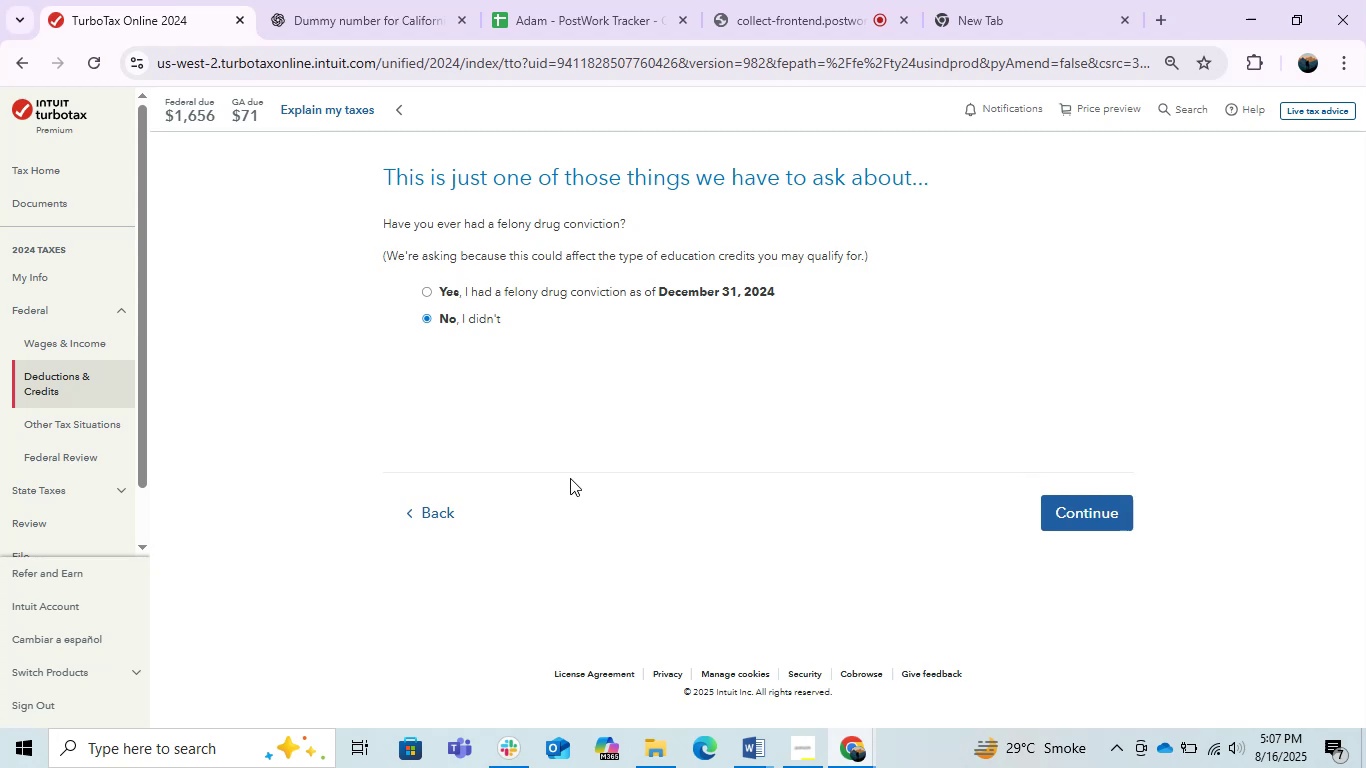 
left_click([1058, 509])
 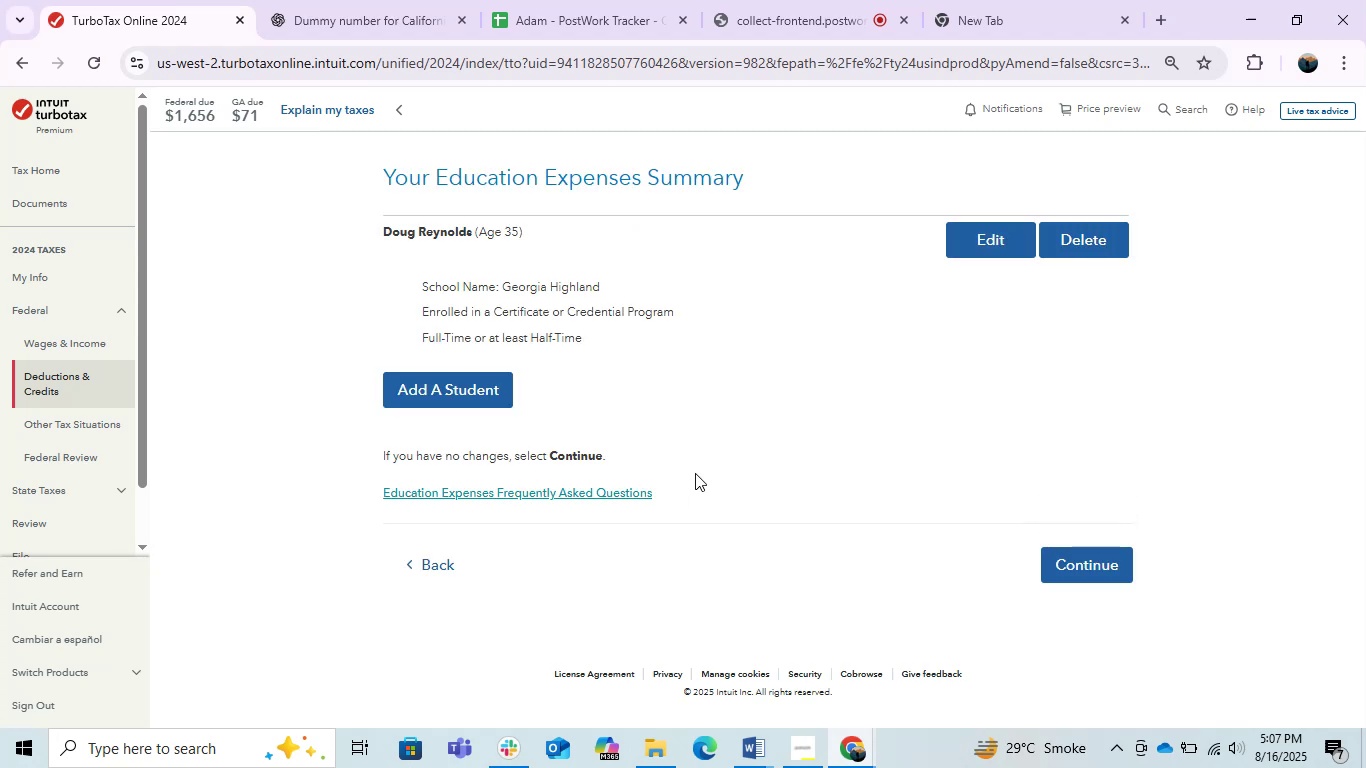 
left_click([1082, 576])
 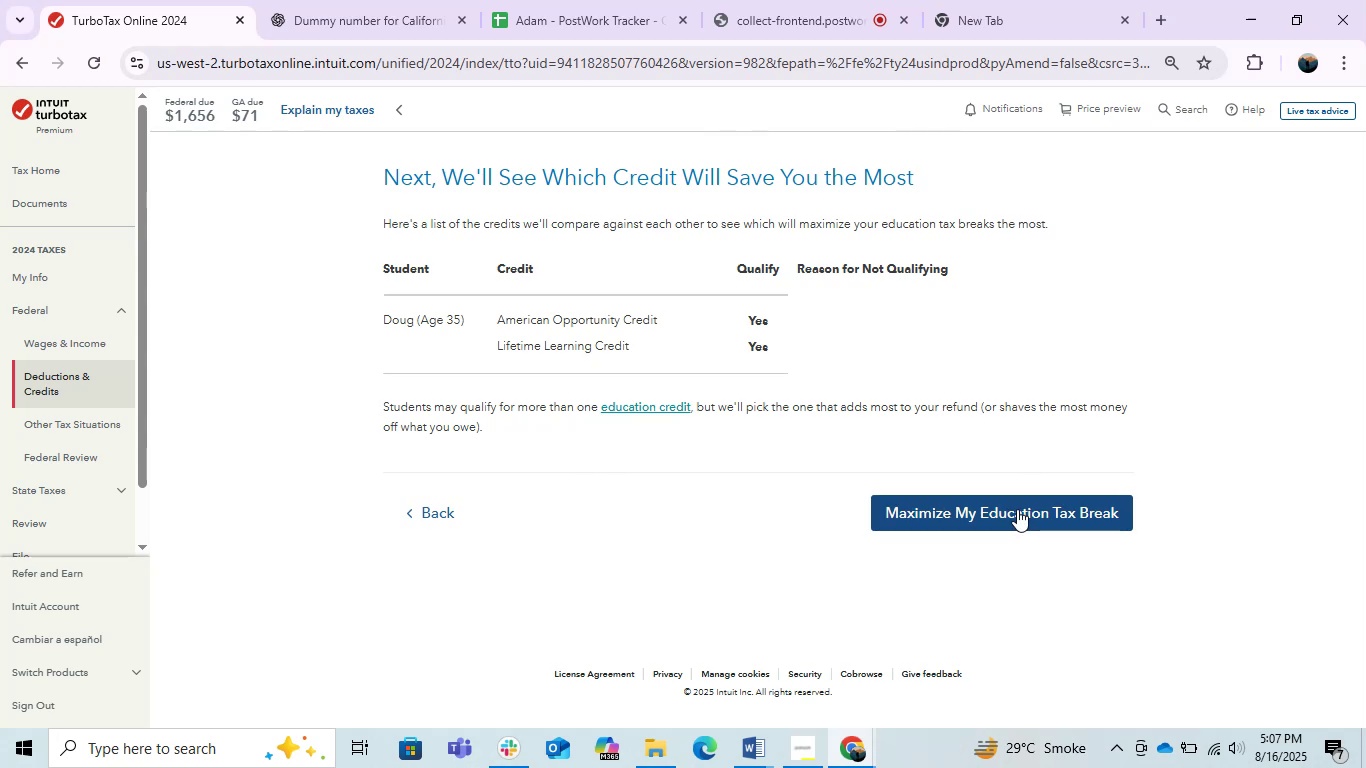 
left_click([995, 510])
 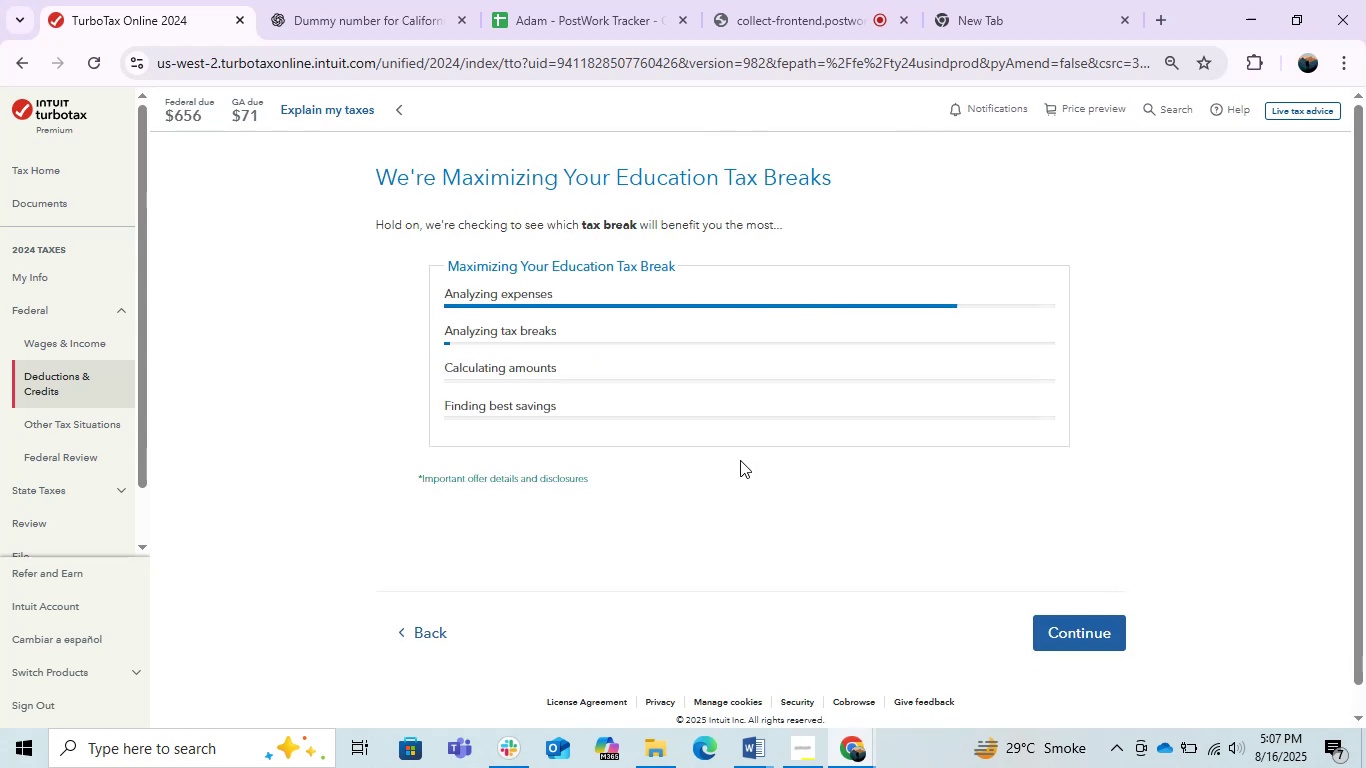 
left_click([1081, 634])
 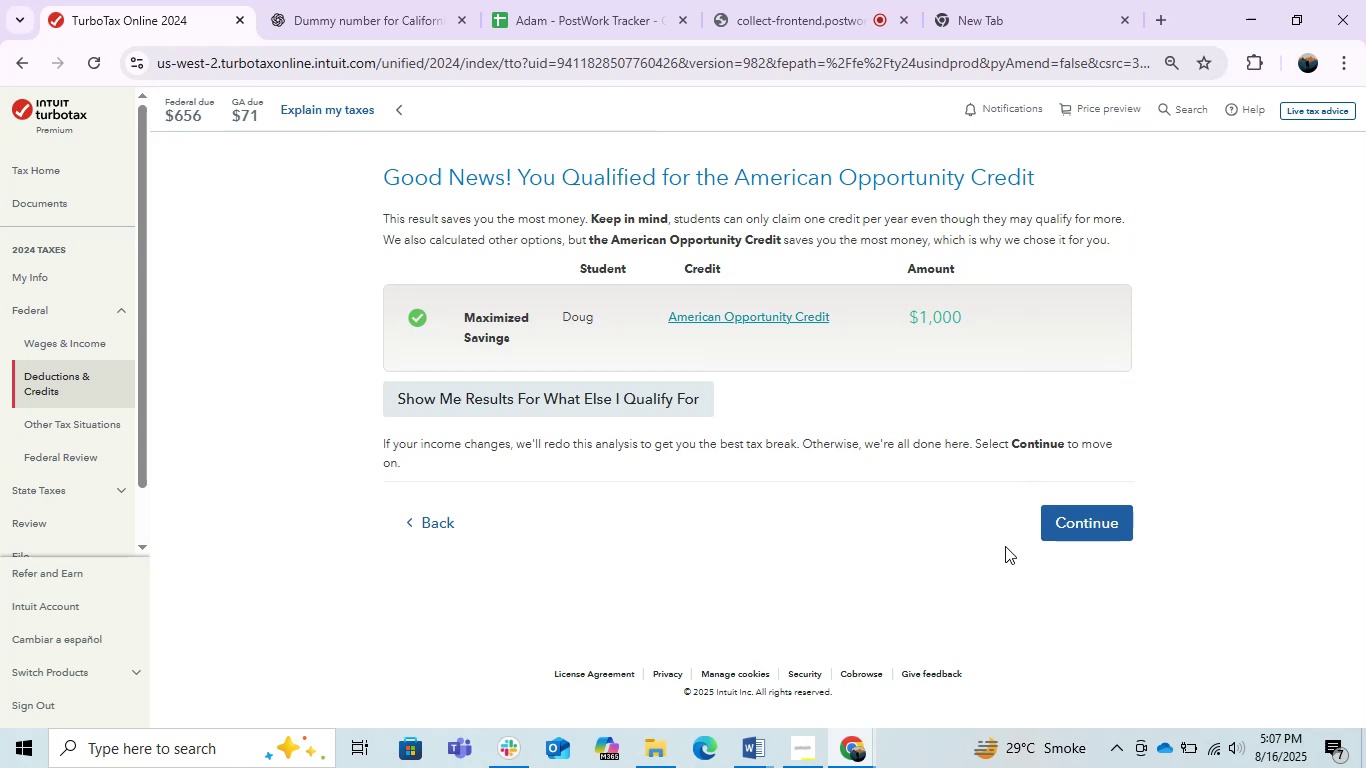 
wait(6.19)
 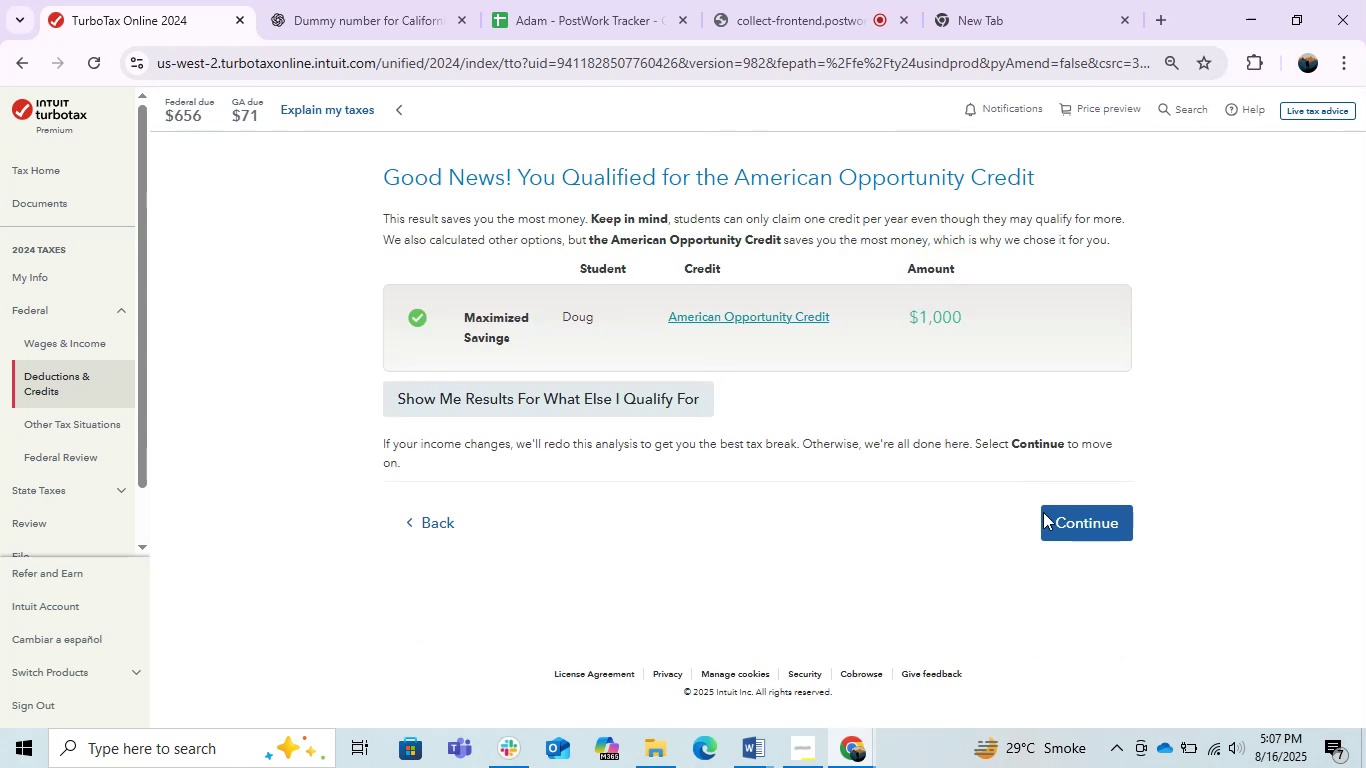 
left_click([1078, 514])
 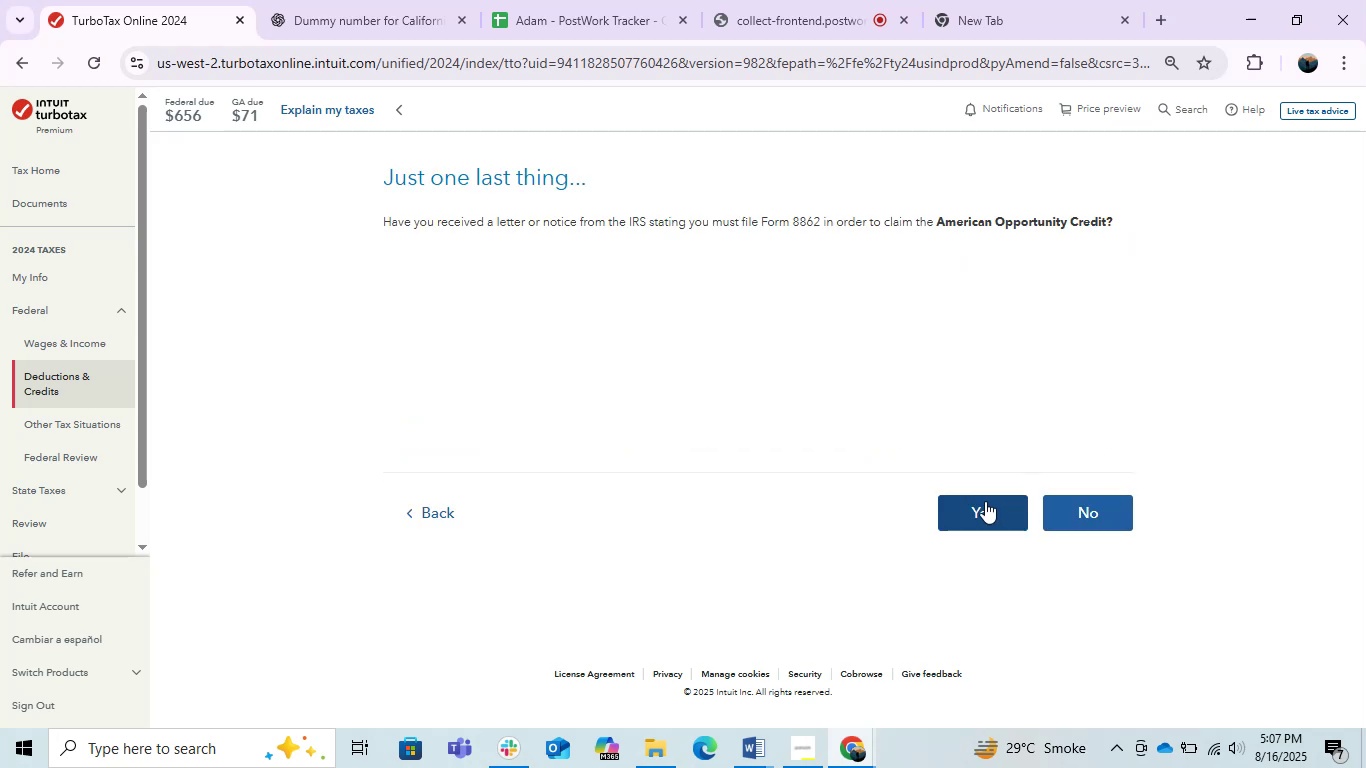 
wait(11.1)
 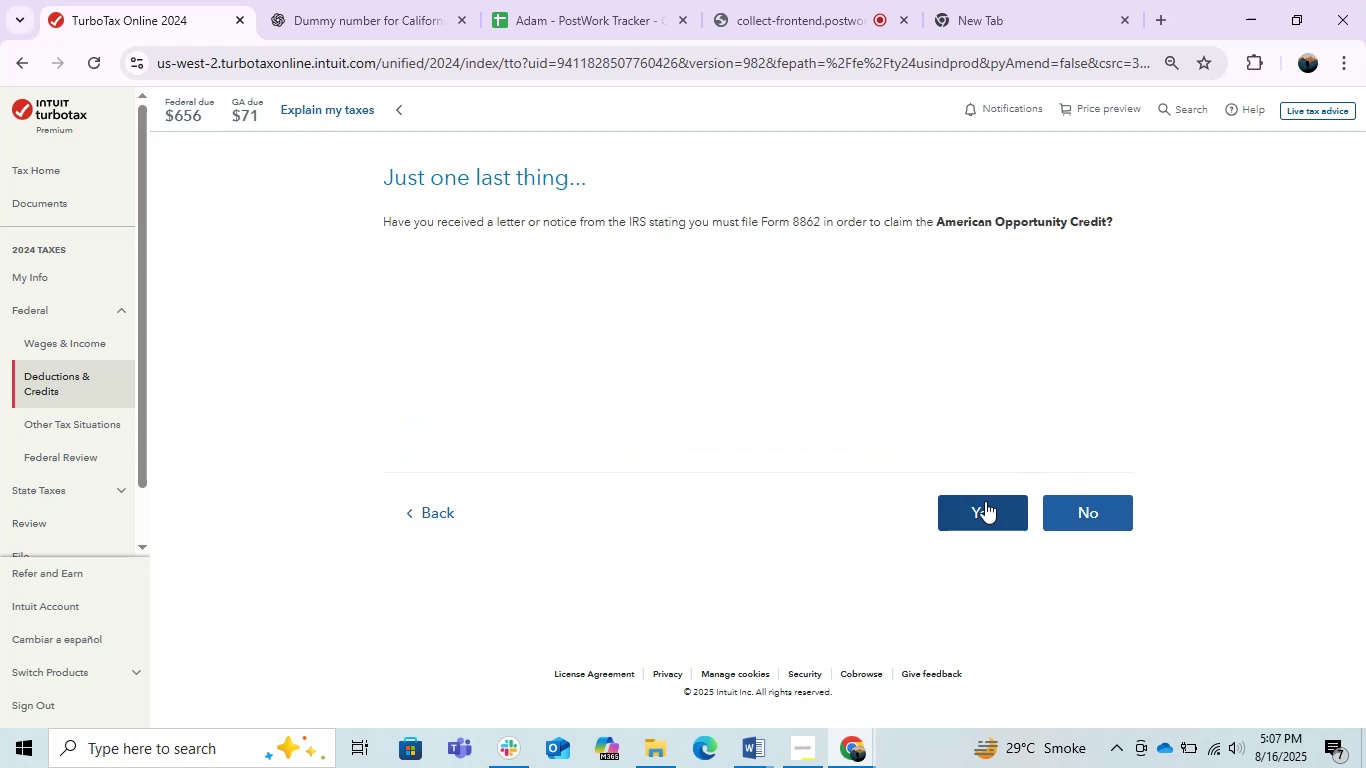 
left_click([1107, 519])
 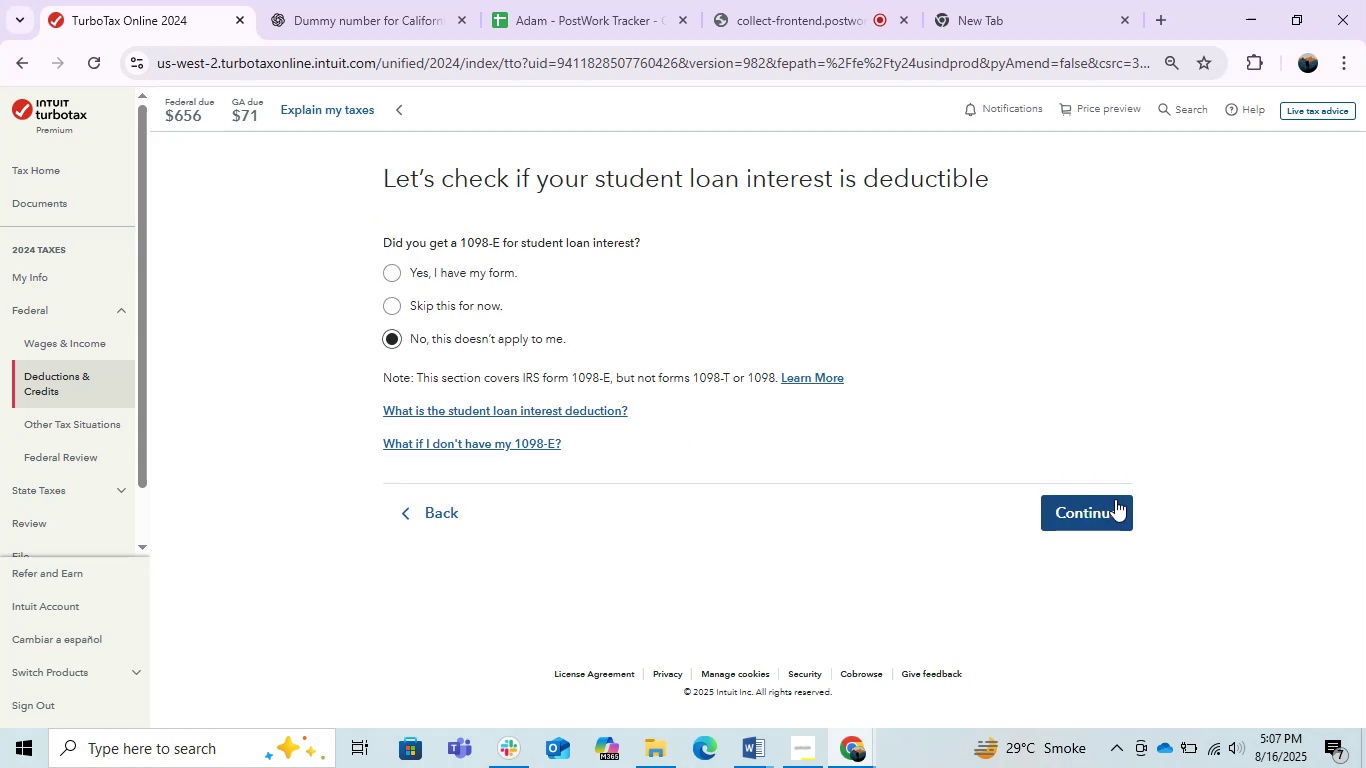 
left_click([1089, 511])
 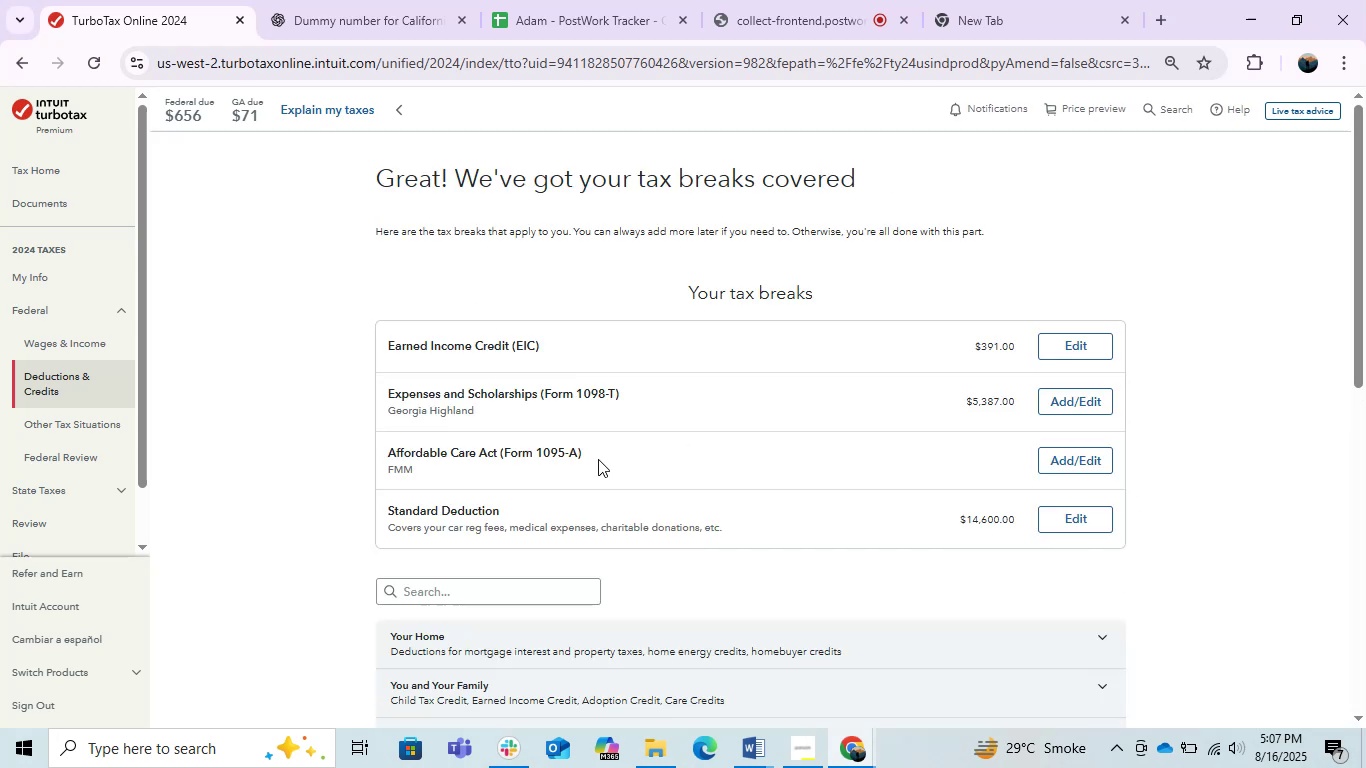 
scroll: coordinate [622, 457], scroll_direction: down, amount: 6.0
 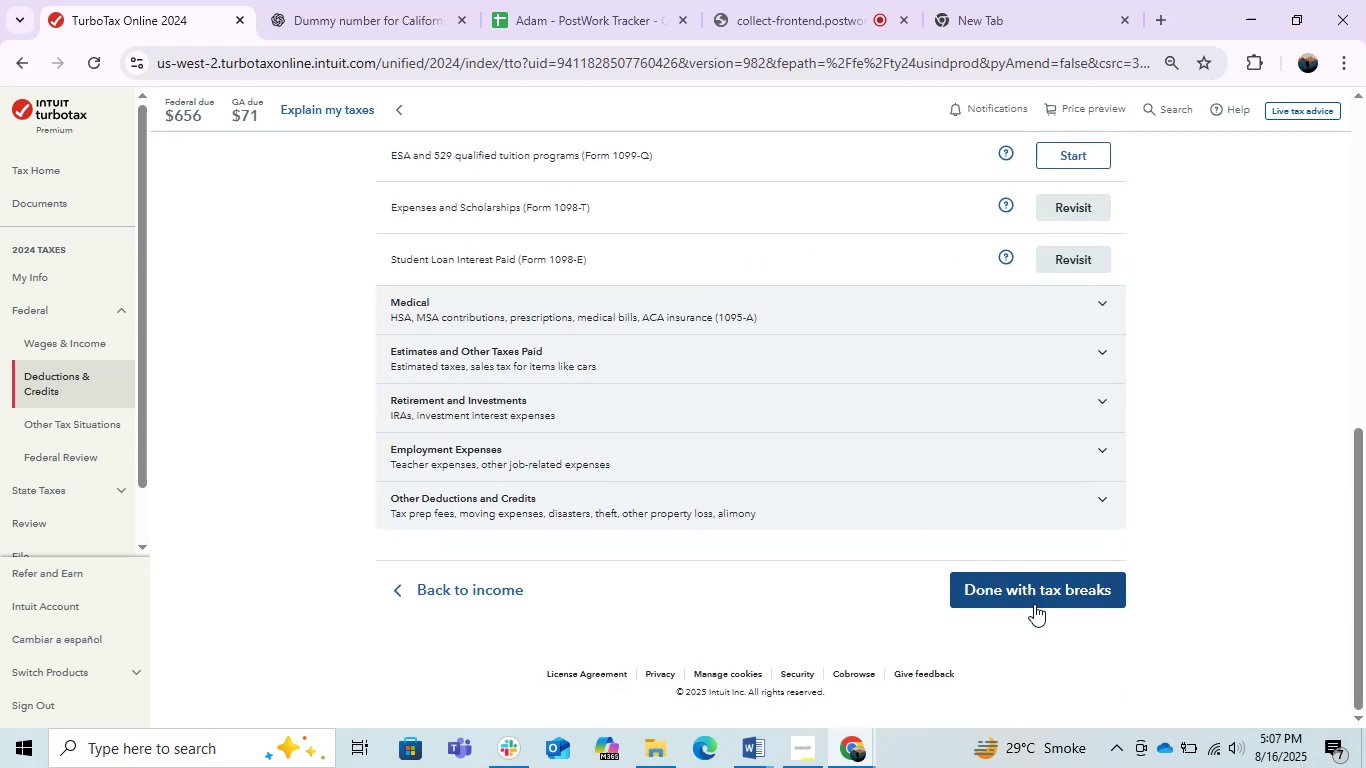 
left_click([1030, 587])
 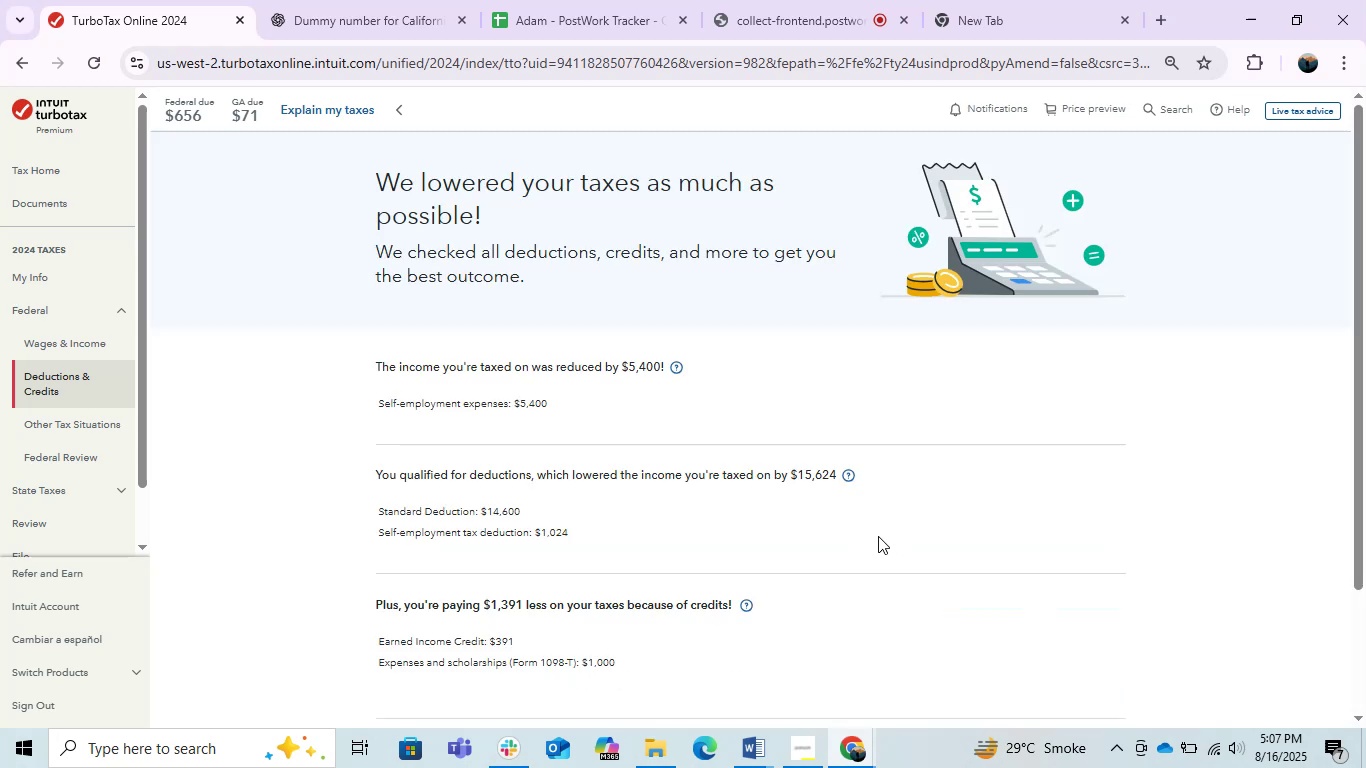 
scroll: coordinate [878, 536], scroll_direction: down, amount: 6.0
 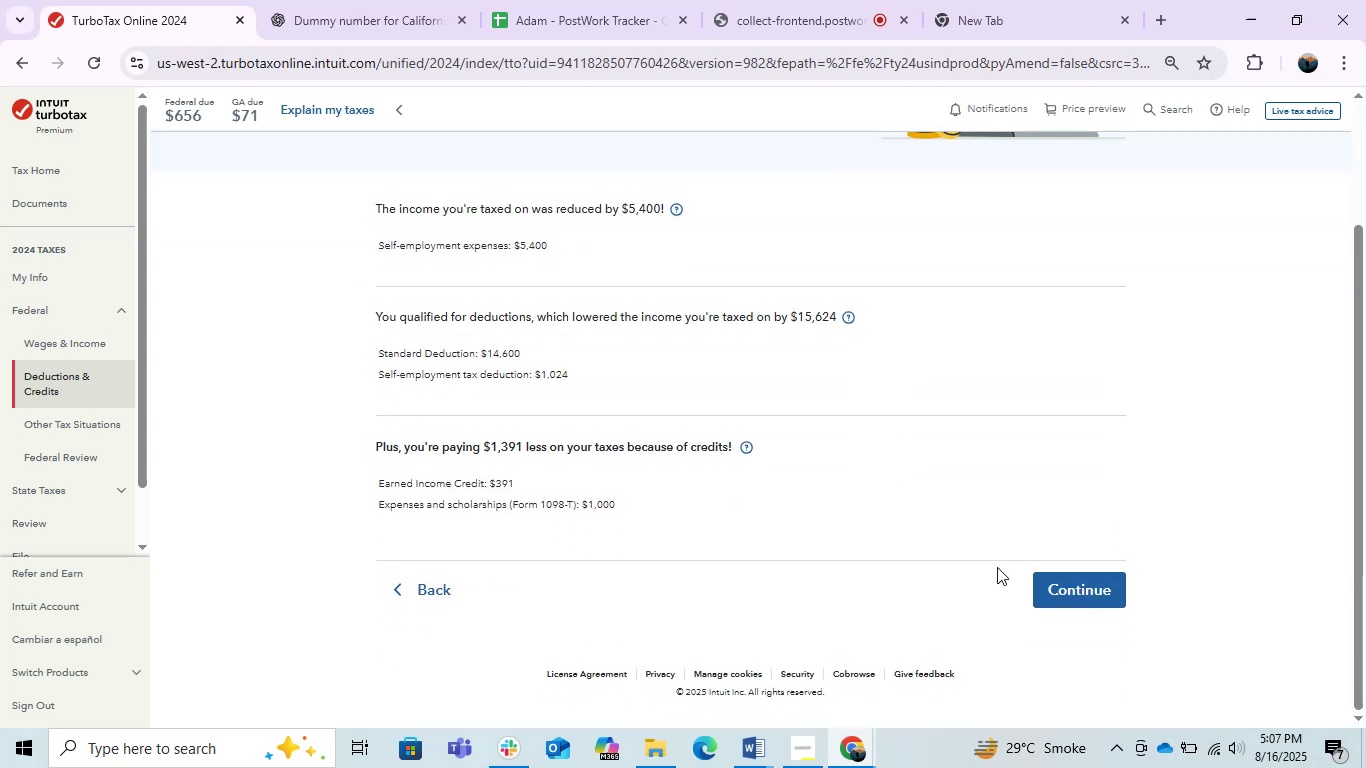 
left_click_drag(start_coordinate=[1019, 586], to_coordinate=[1031, 582])
 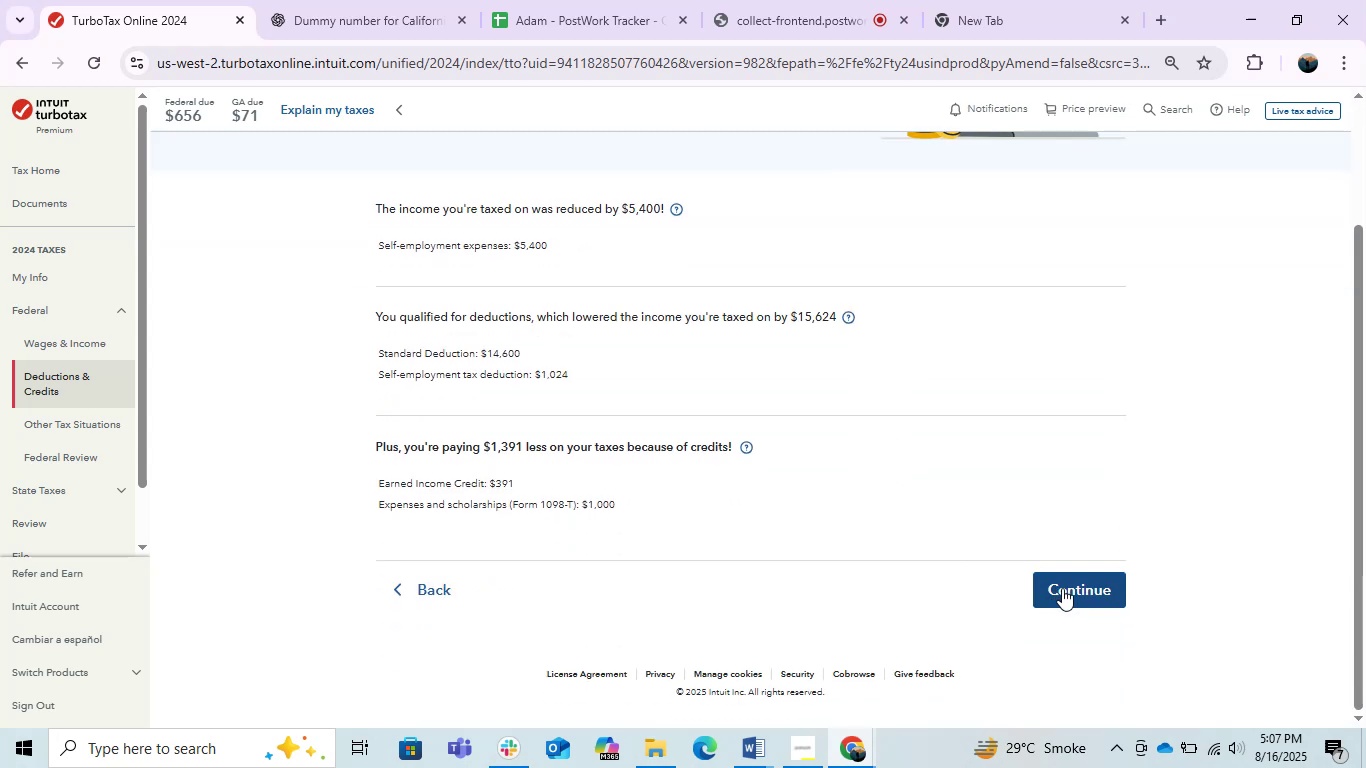 
double_click([1062, 588])
 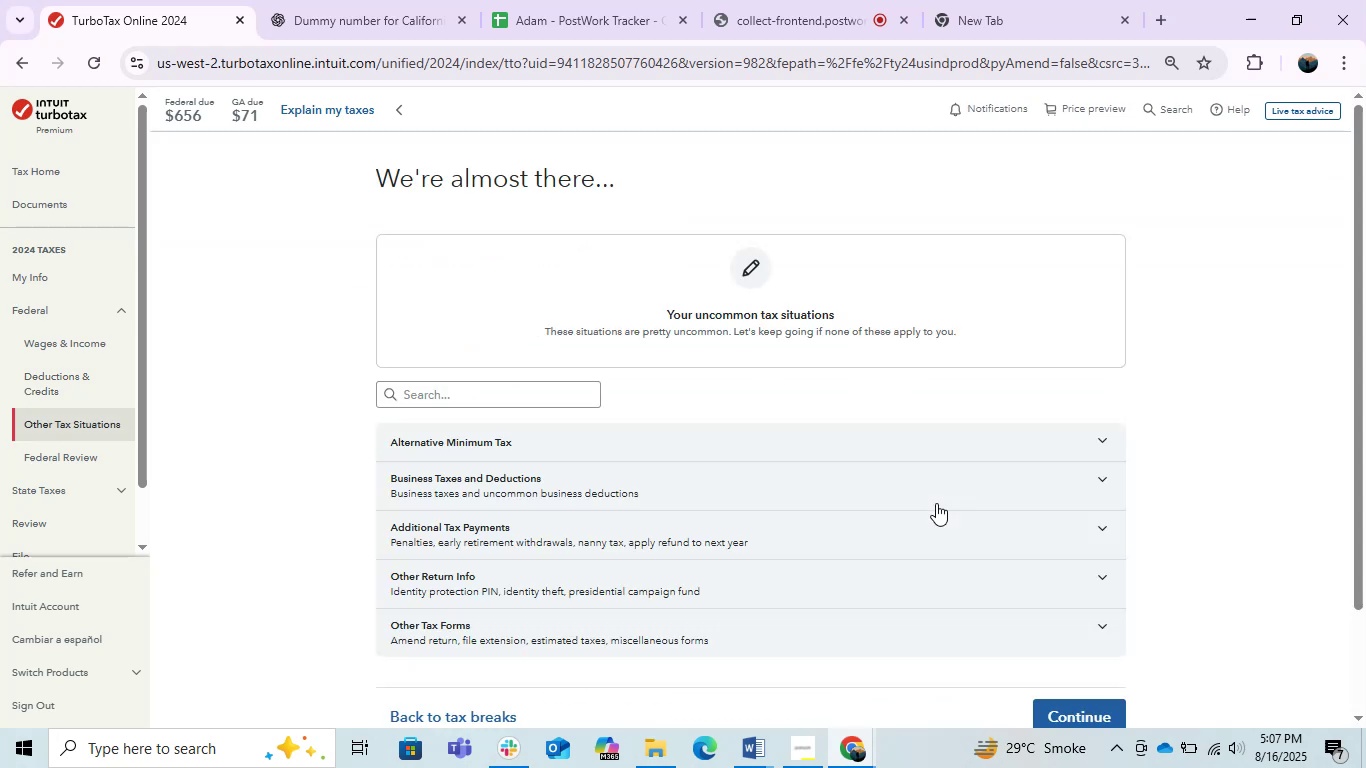 
scroll: coordinate [936, 507], scroll_direction: down, amount: 7.0
 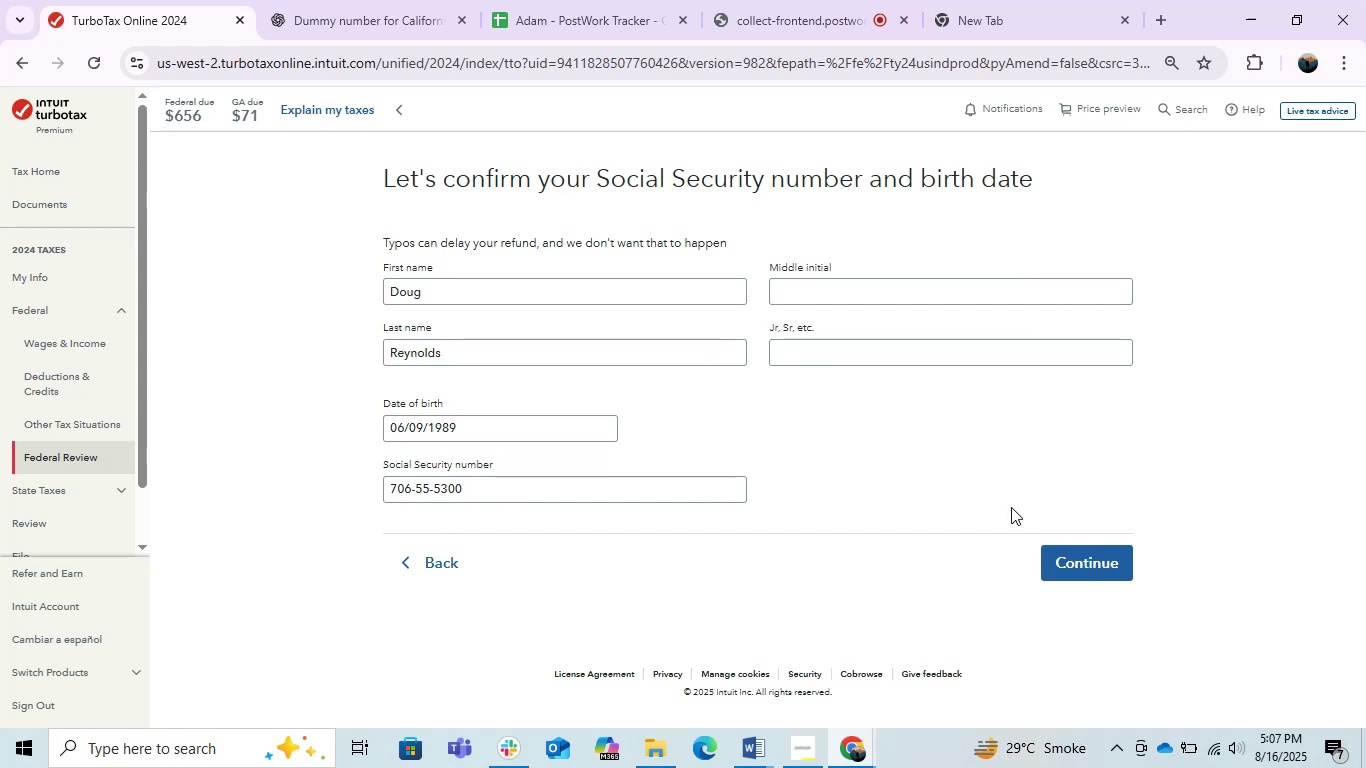 
left_click([1067, 545])
 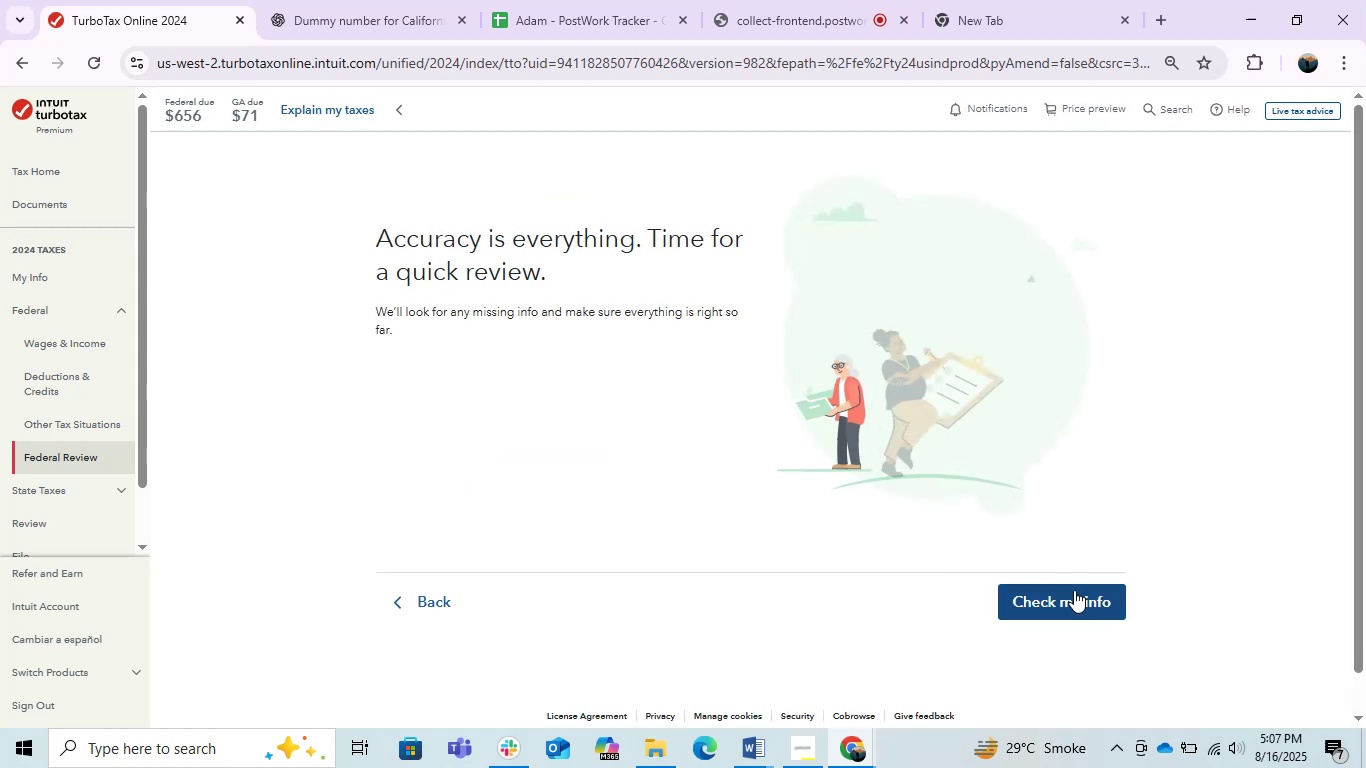 
left_click([1062, 591])
 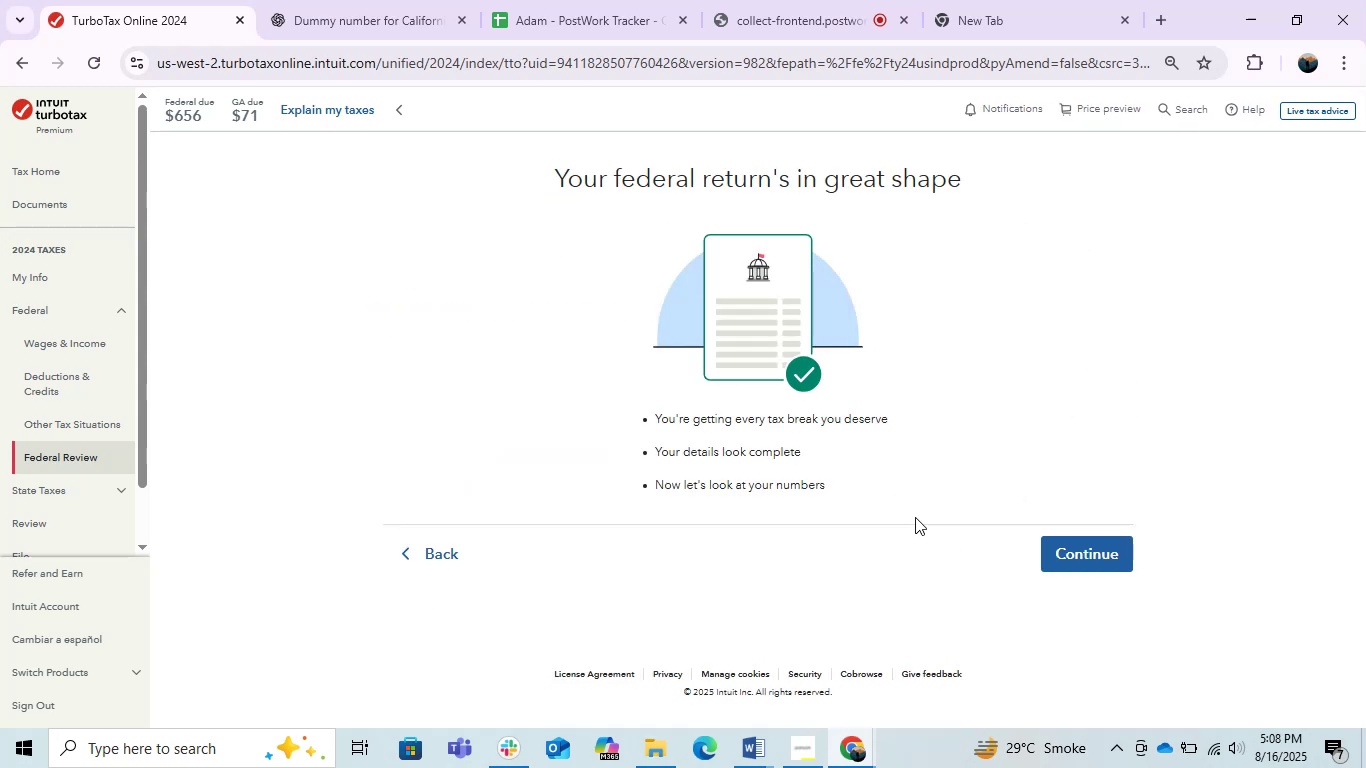 
wait(7.92)
 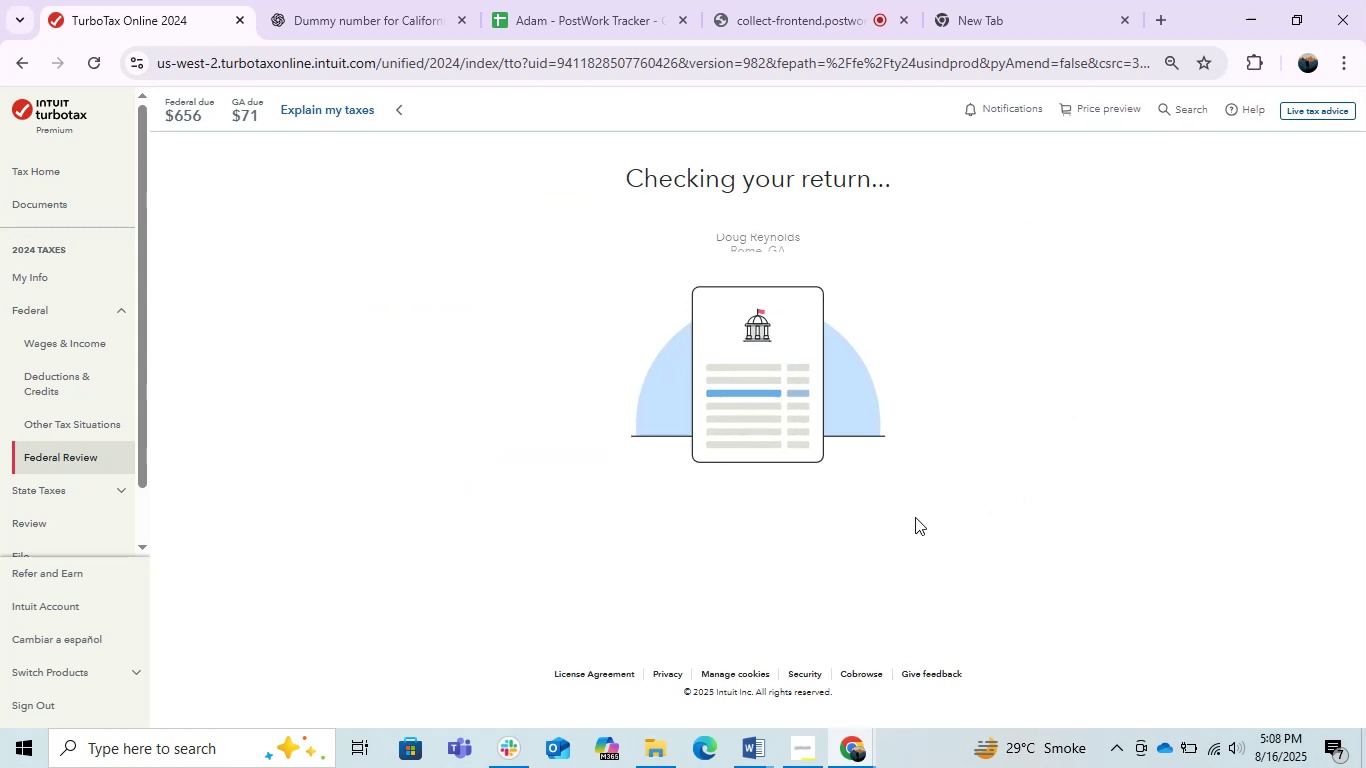 
left_click([1083, 552])
 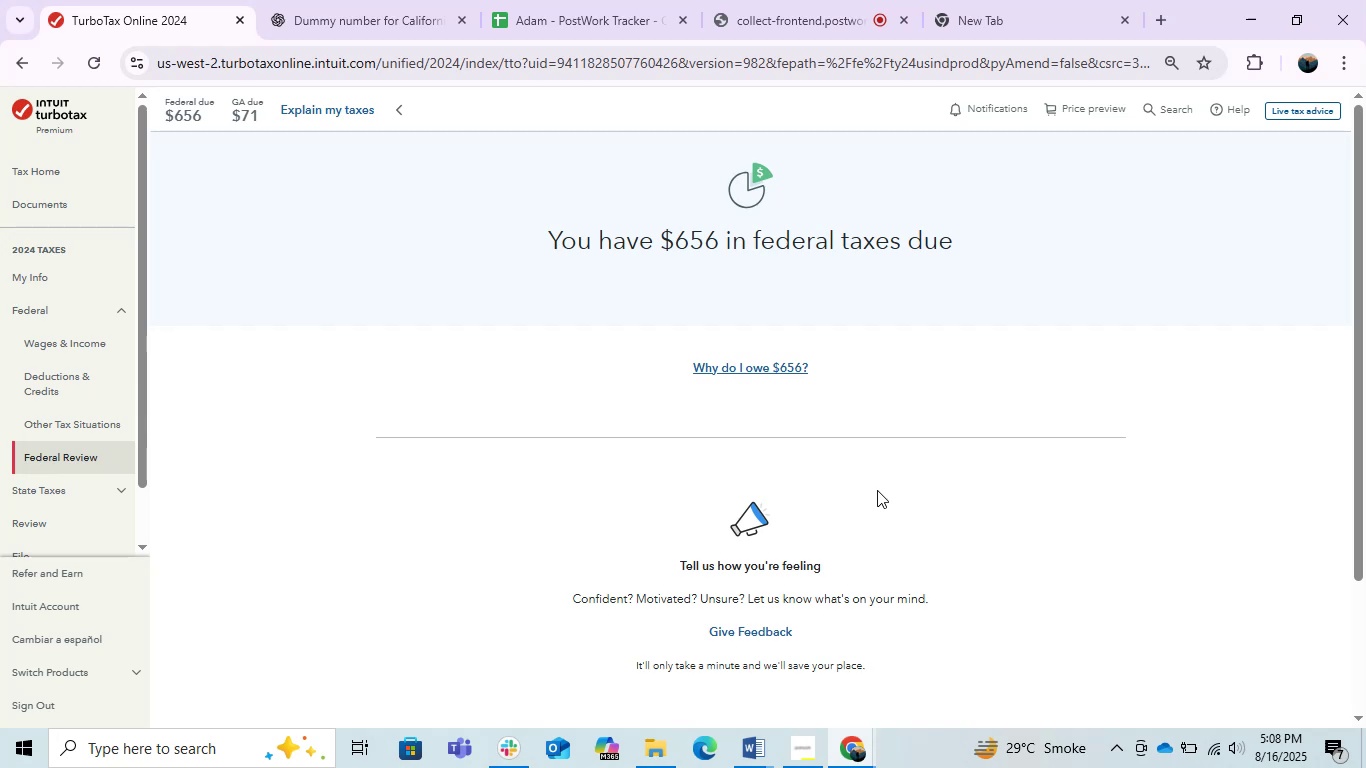 
wait(28.34)
 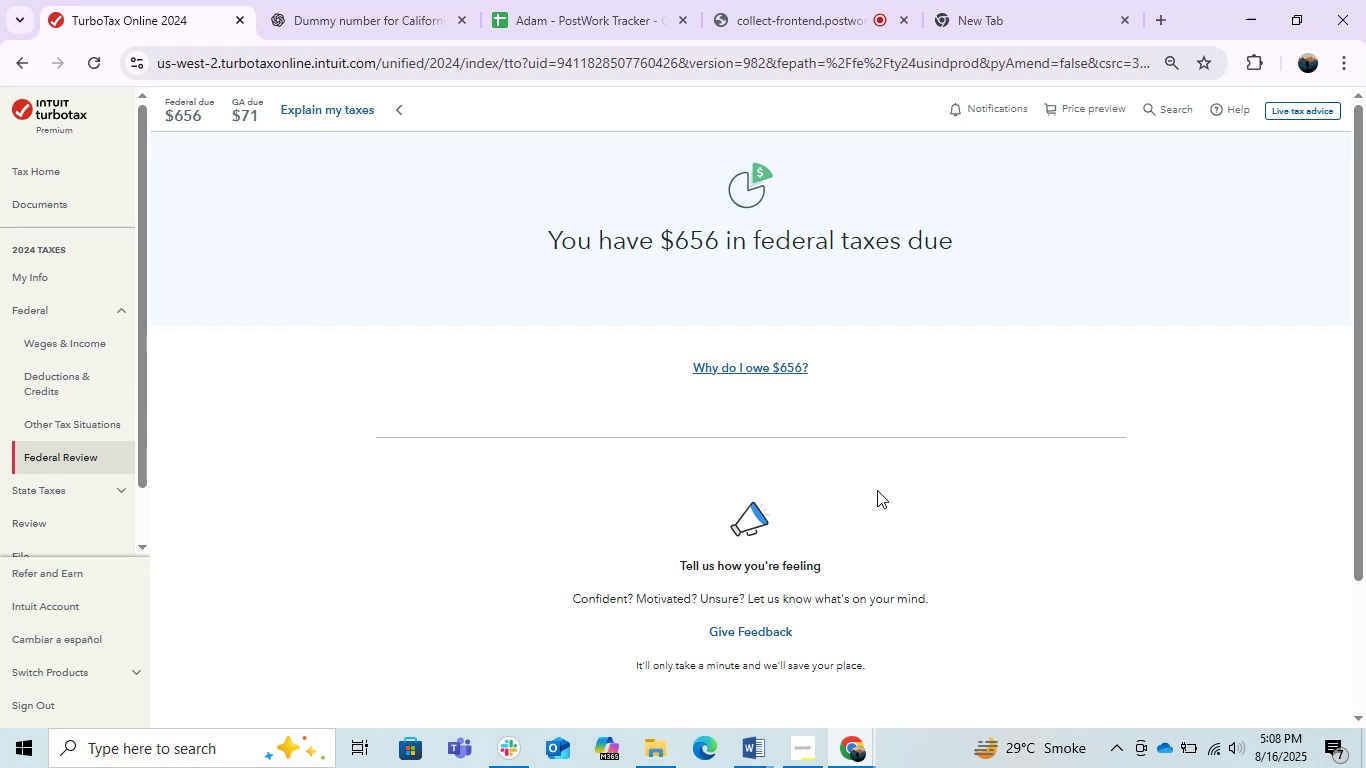 
scroll: coordinate [871, 446], scroll_direction: down, amount: 4.0
 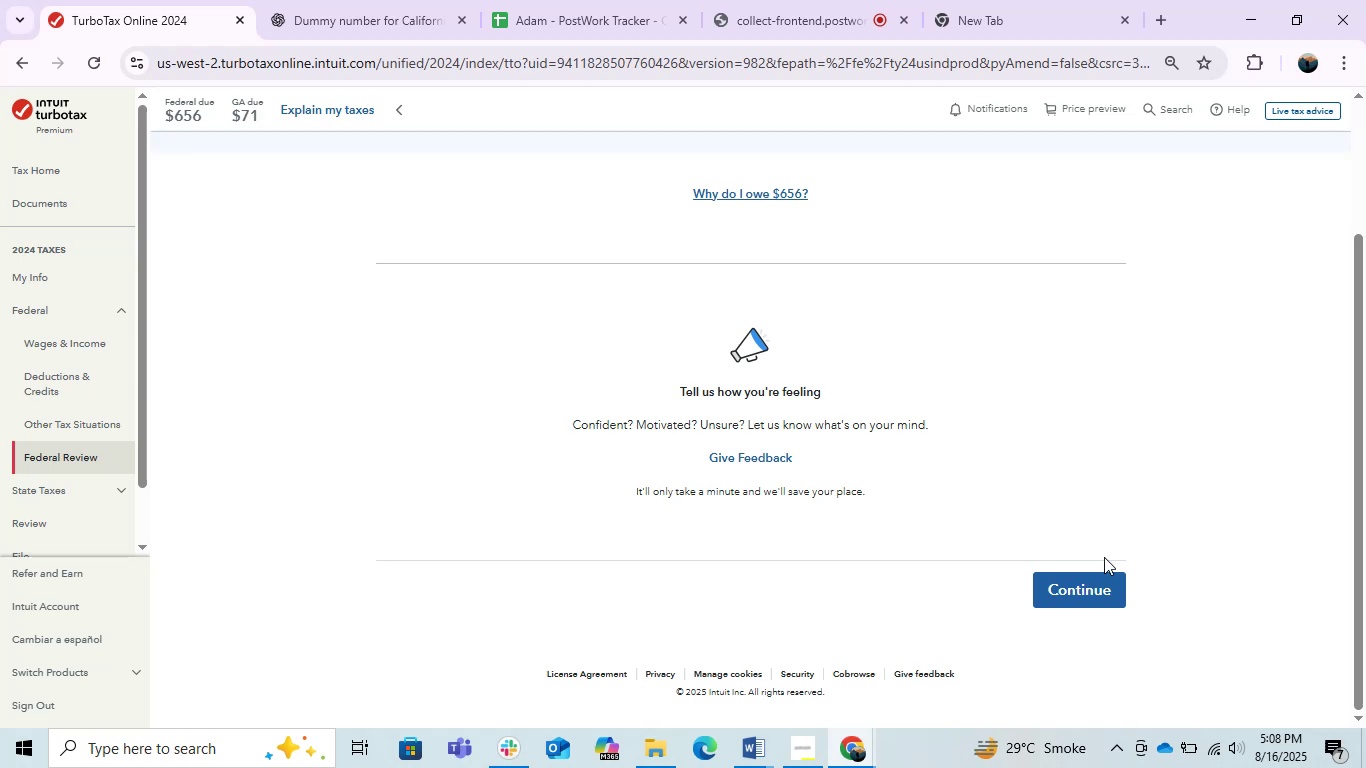 
double_click([1095, 580])
 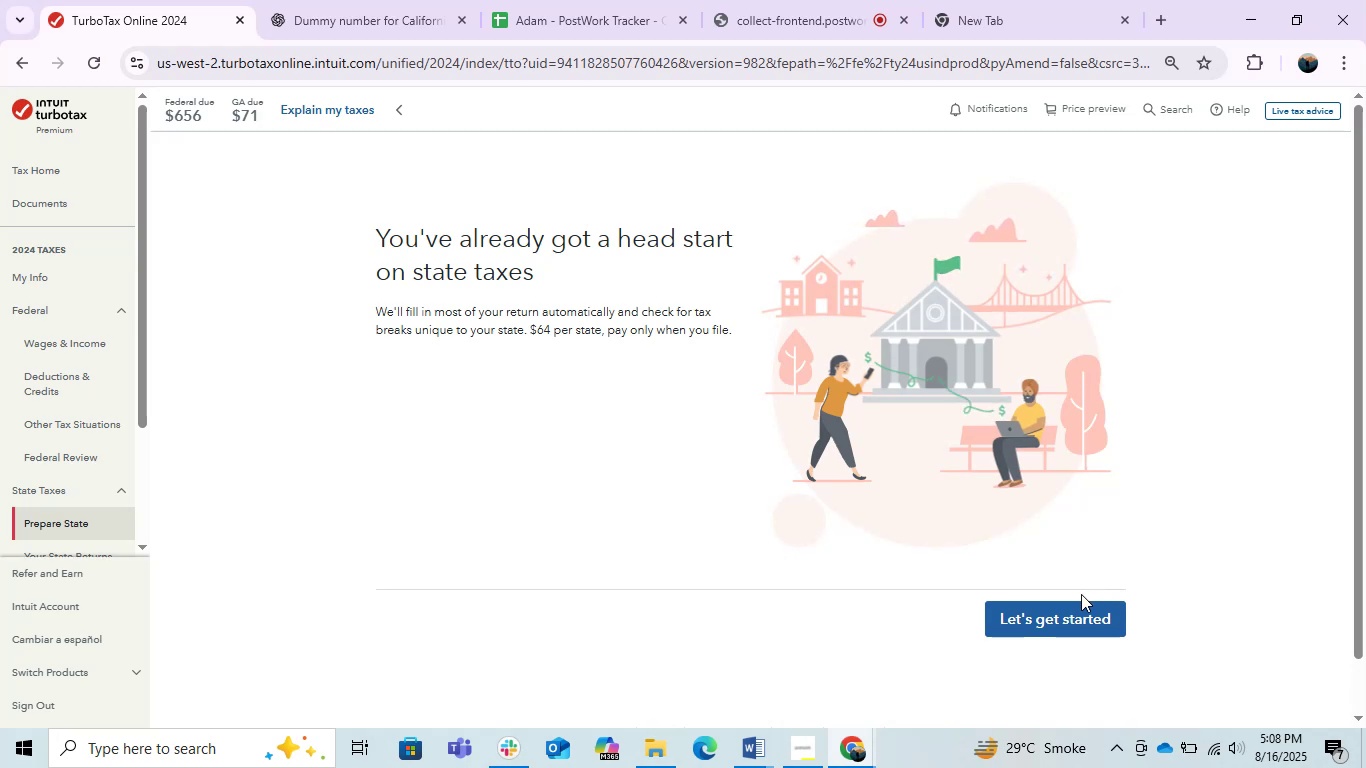 
wait(17.24)
 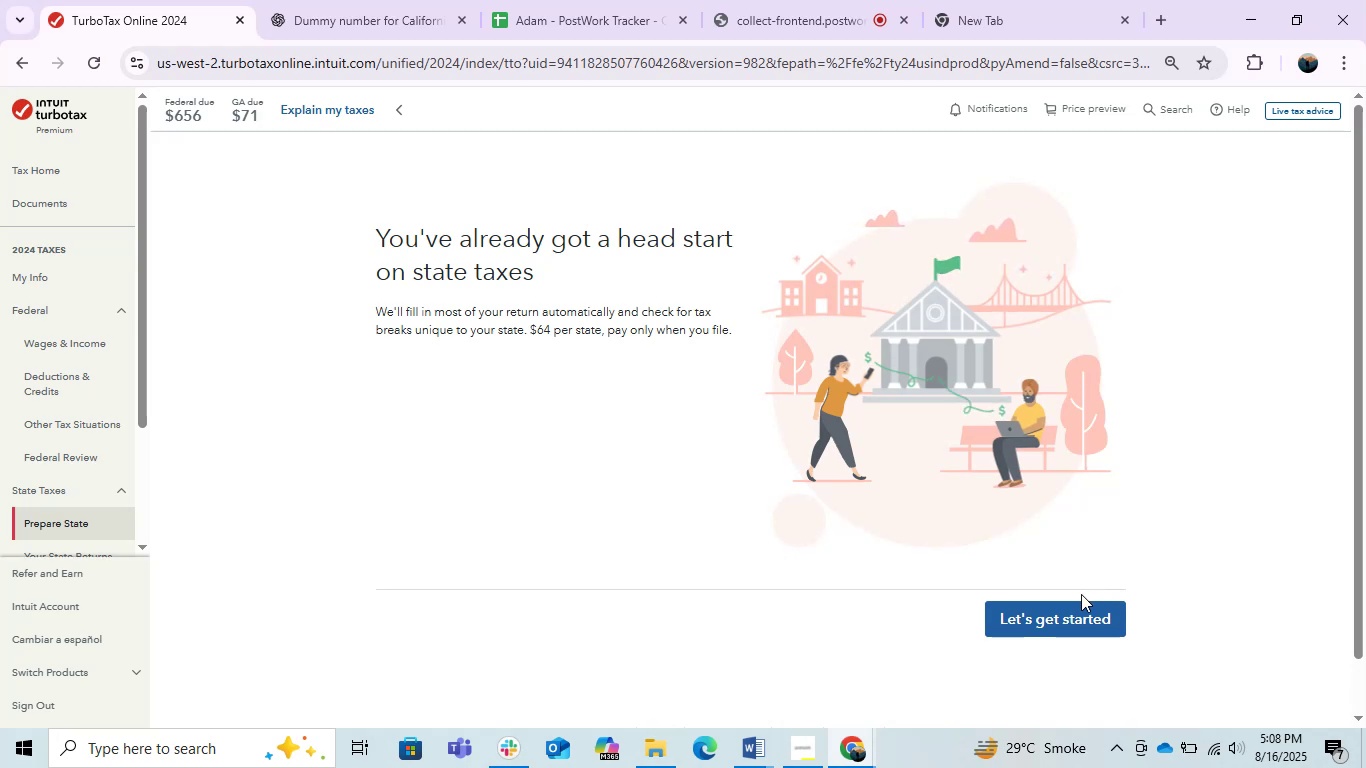 
left_click([1084, 630])
 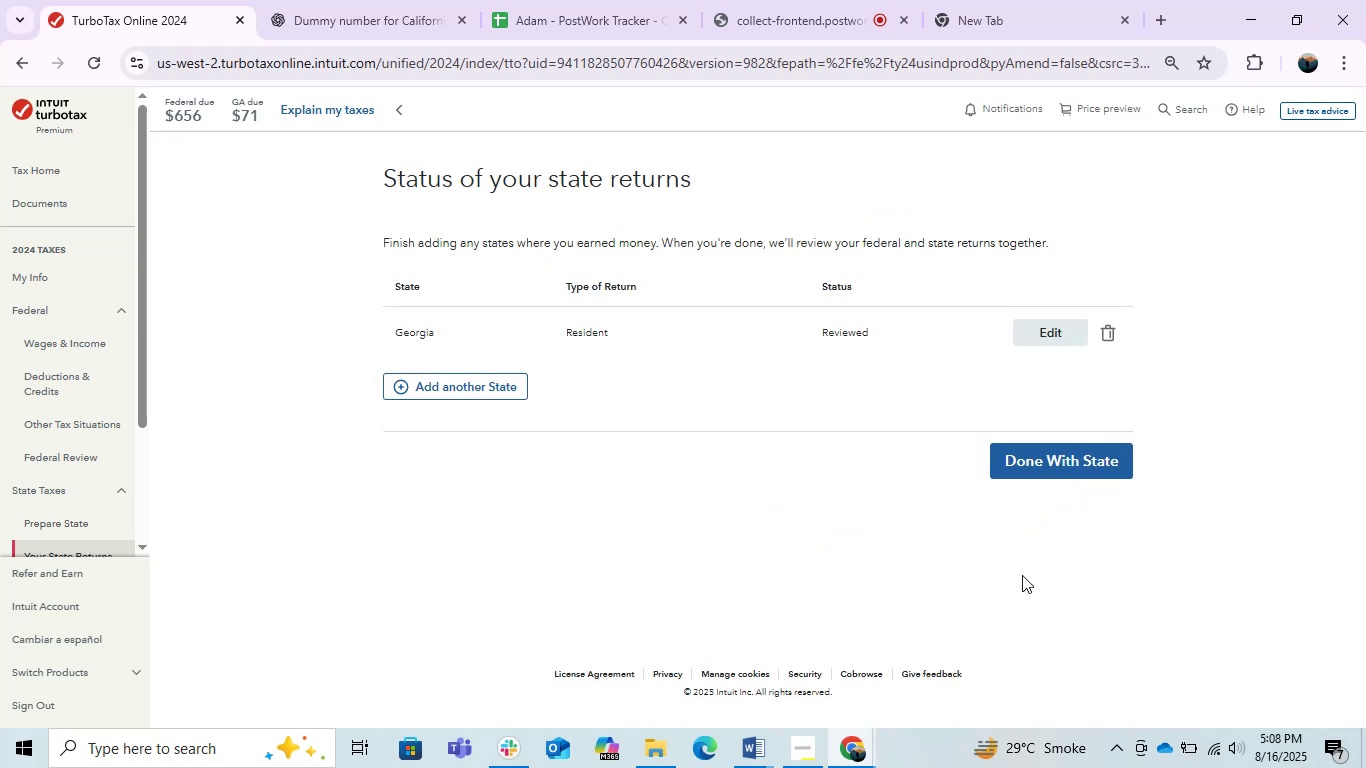 
left_click([1077, 468])
 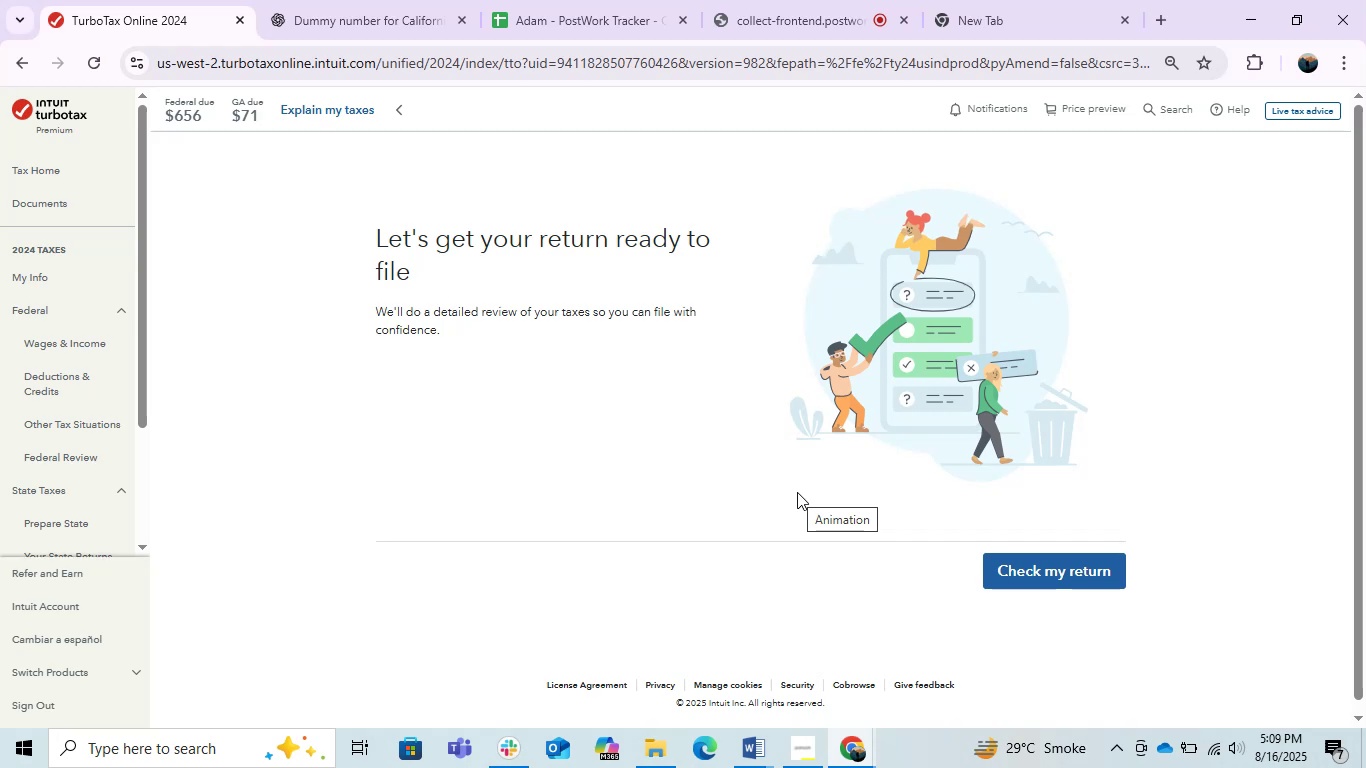 
wait(14.76)
 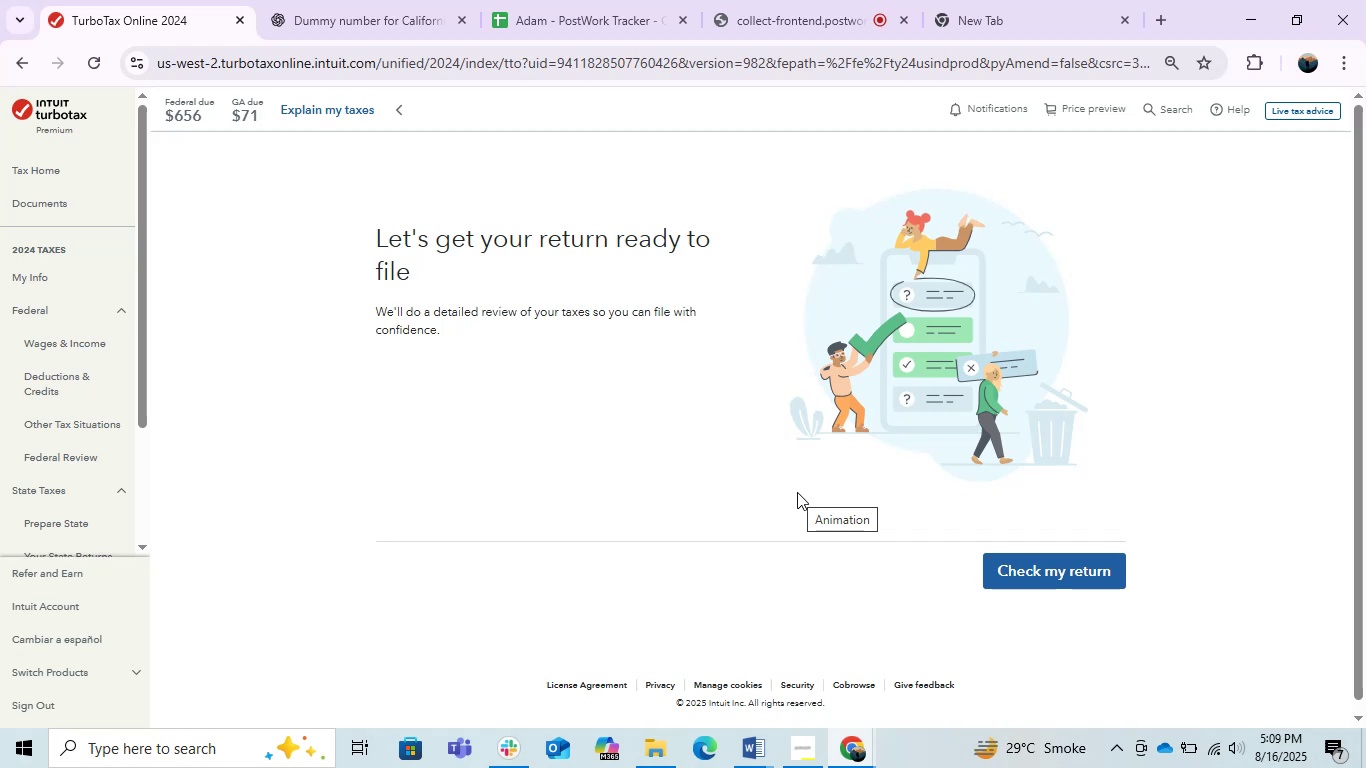 
left_click([1032, 560])
 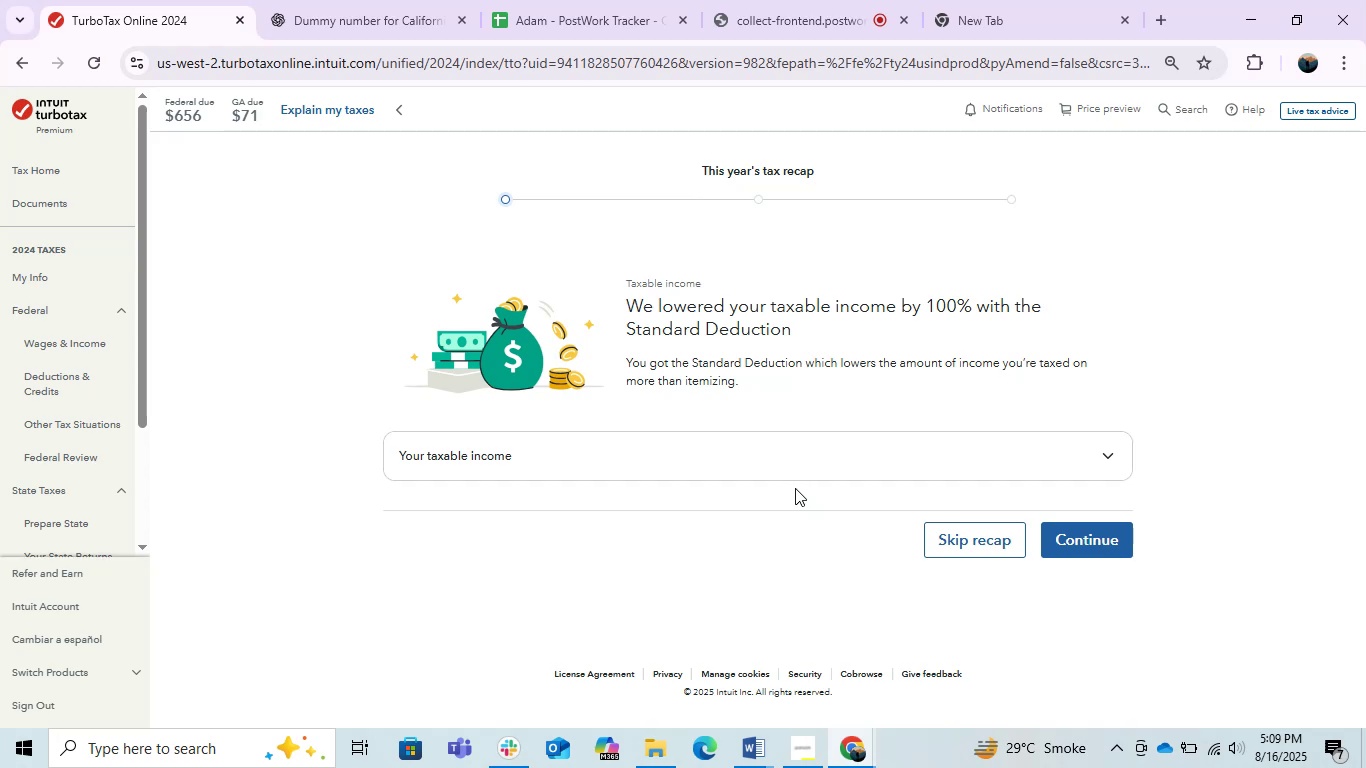 
wait(23.05)
 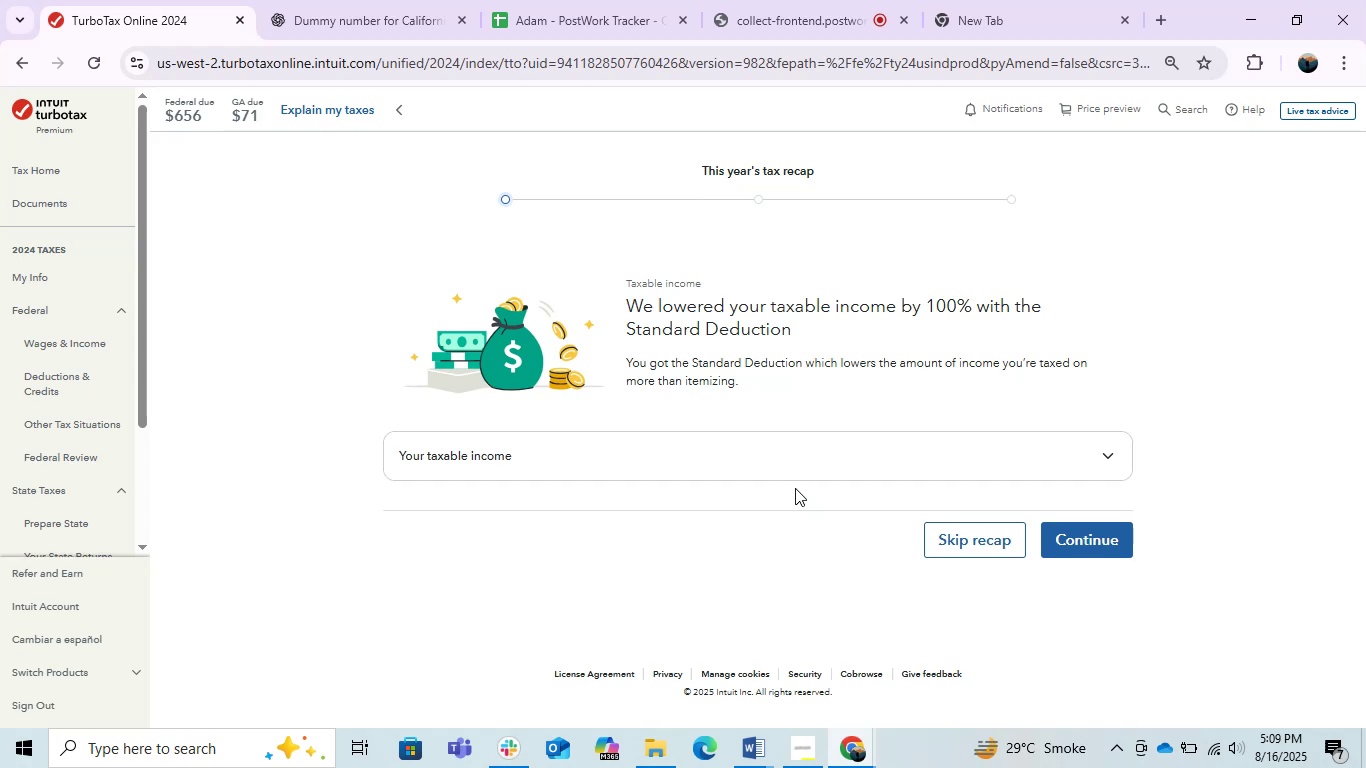 
left_click_drag(start_coordinate=[1060, 542], to_coordinate=[1067, 544])
 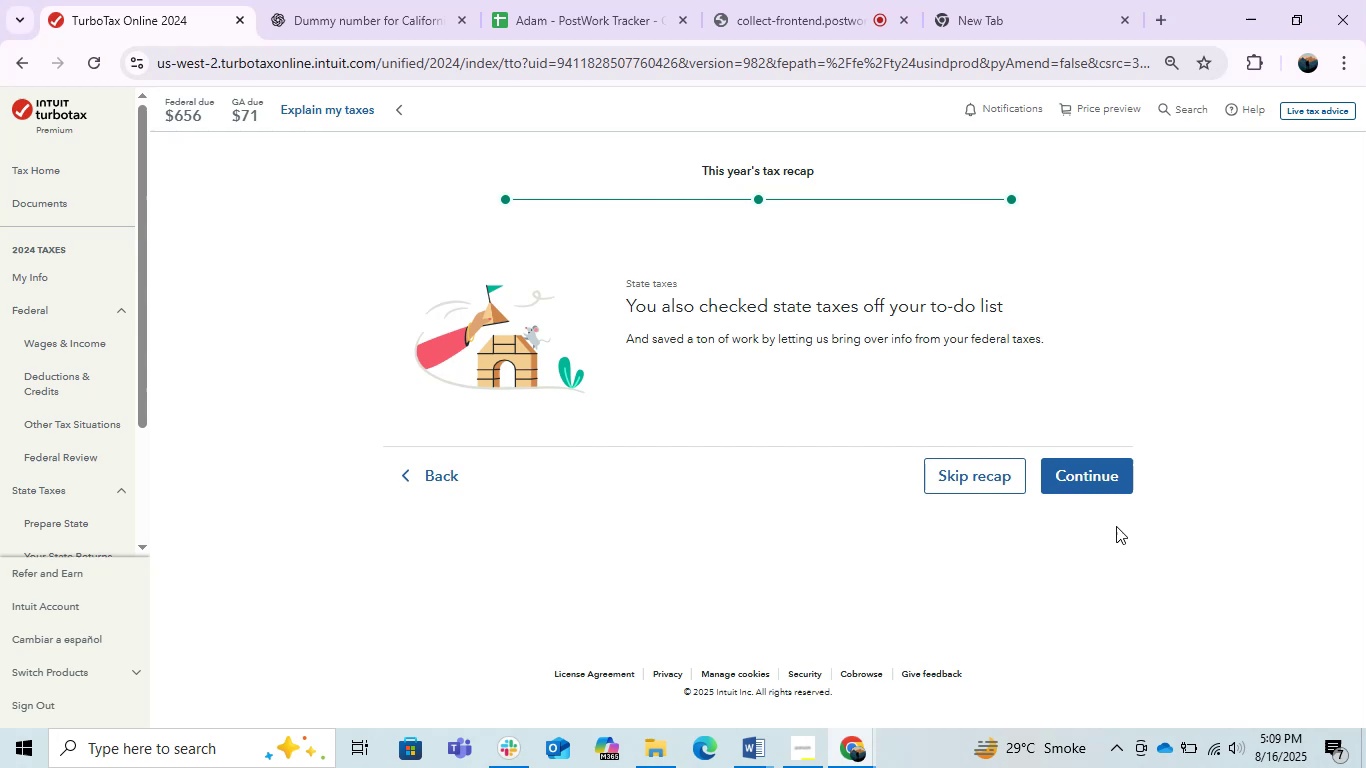 
left_click([1111, 474])
 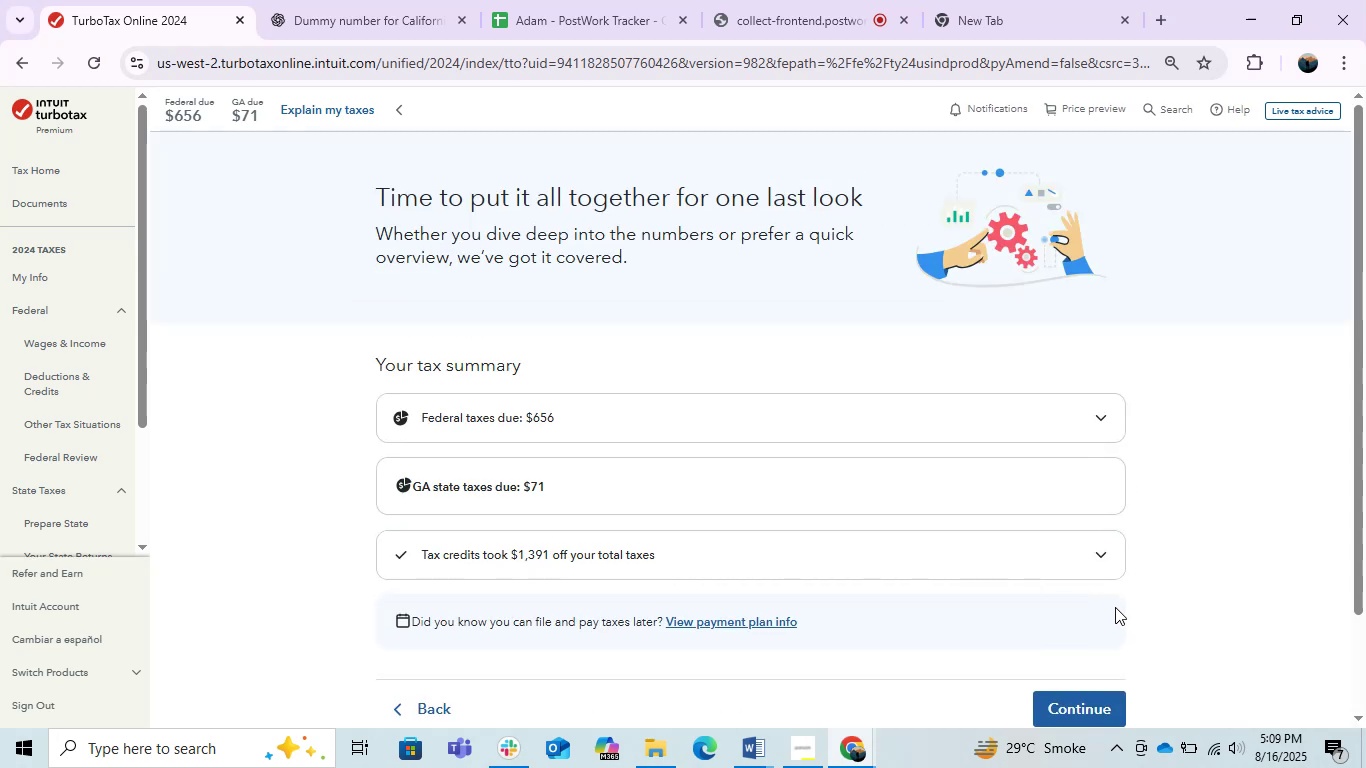 
left_click([1104, 414])
 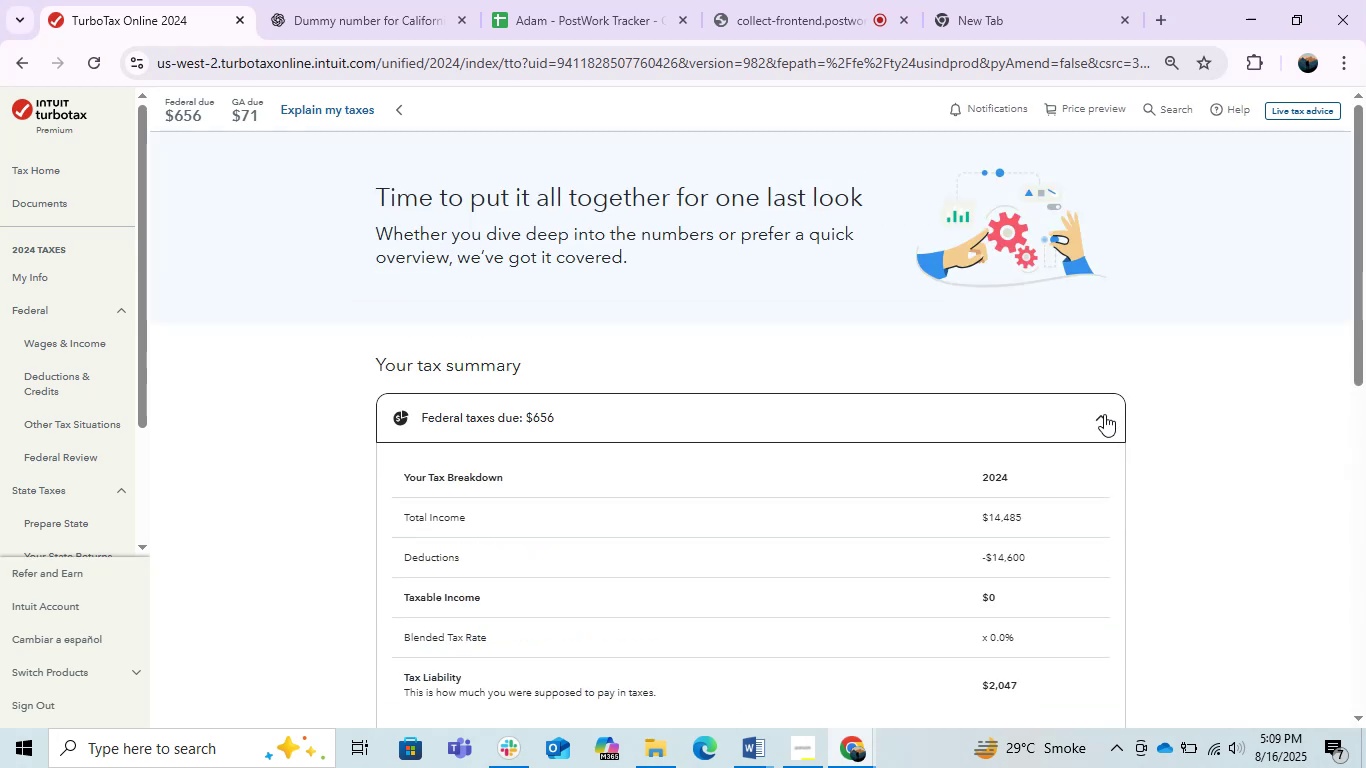 
scroll: coordinate [1104, 414], scroll_direction: down, amount: 1.0
 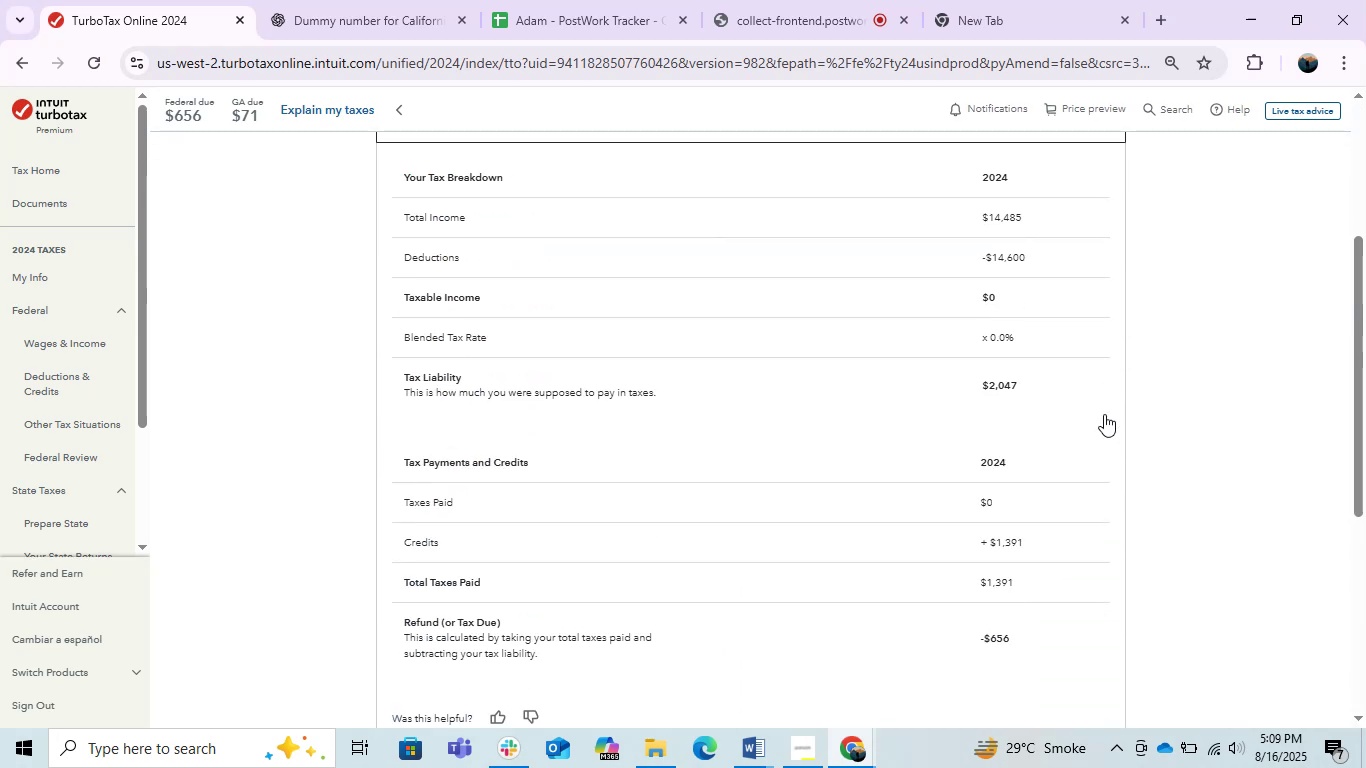 
scroll: coordinate [1104, 414], scroll_direction: up, amount: 1.0
 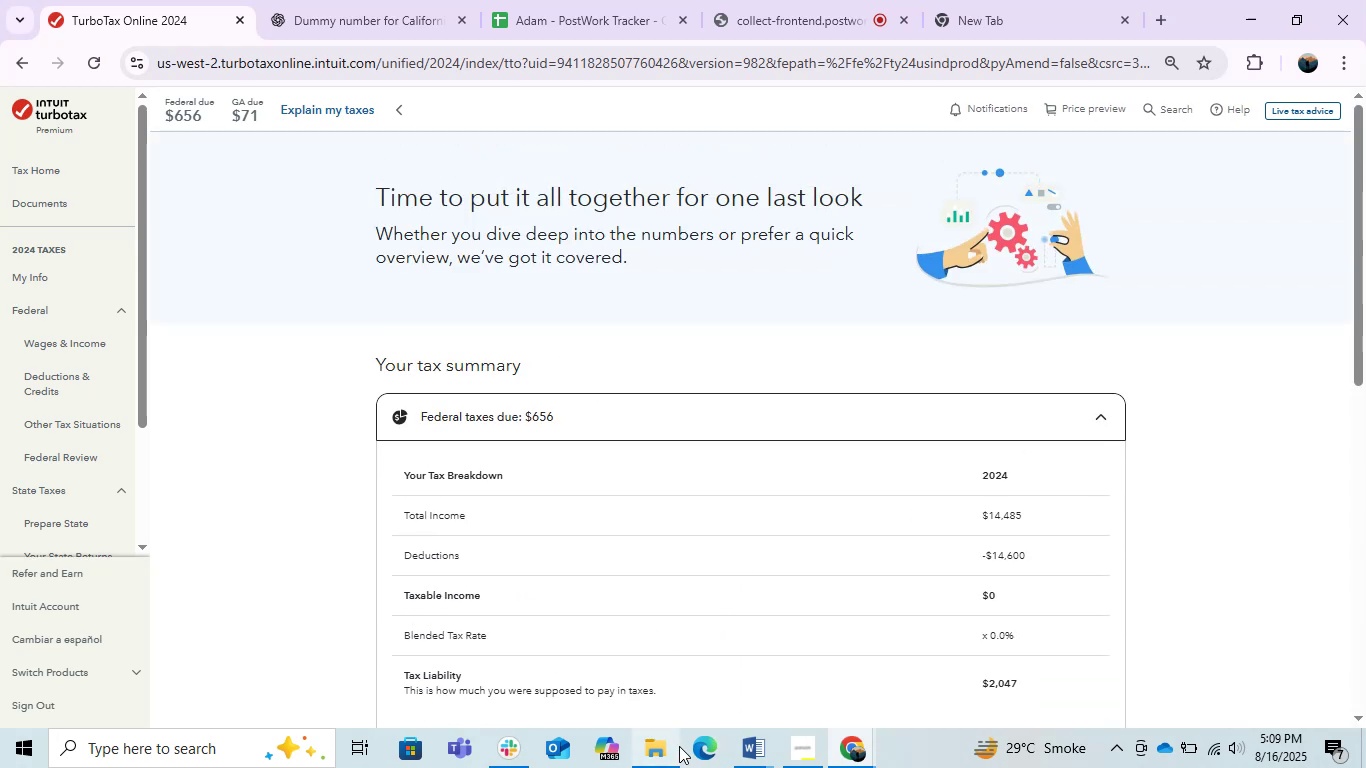 
left_click([655, 743])
 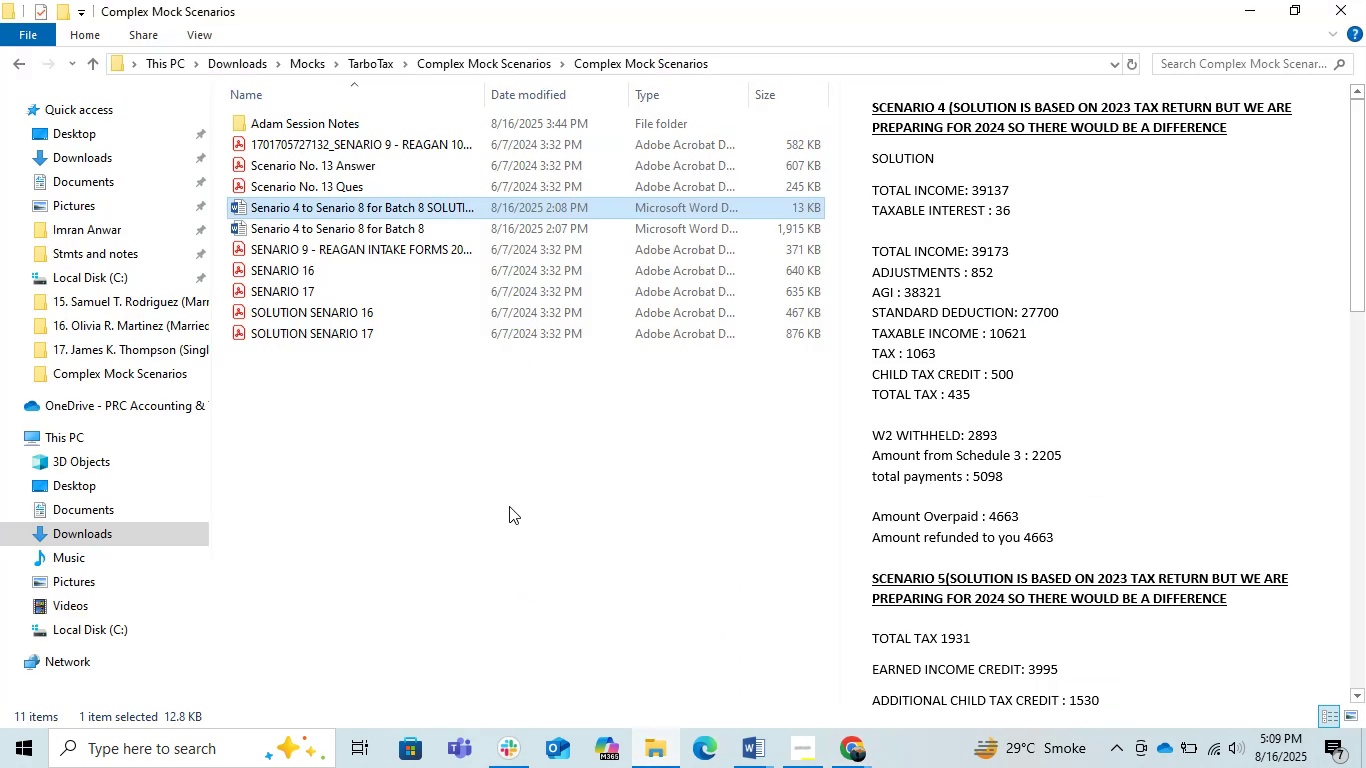 
left_click([509, 498])
 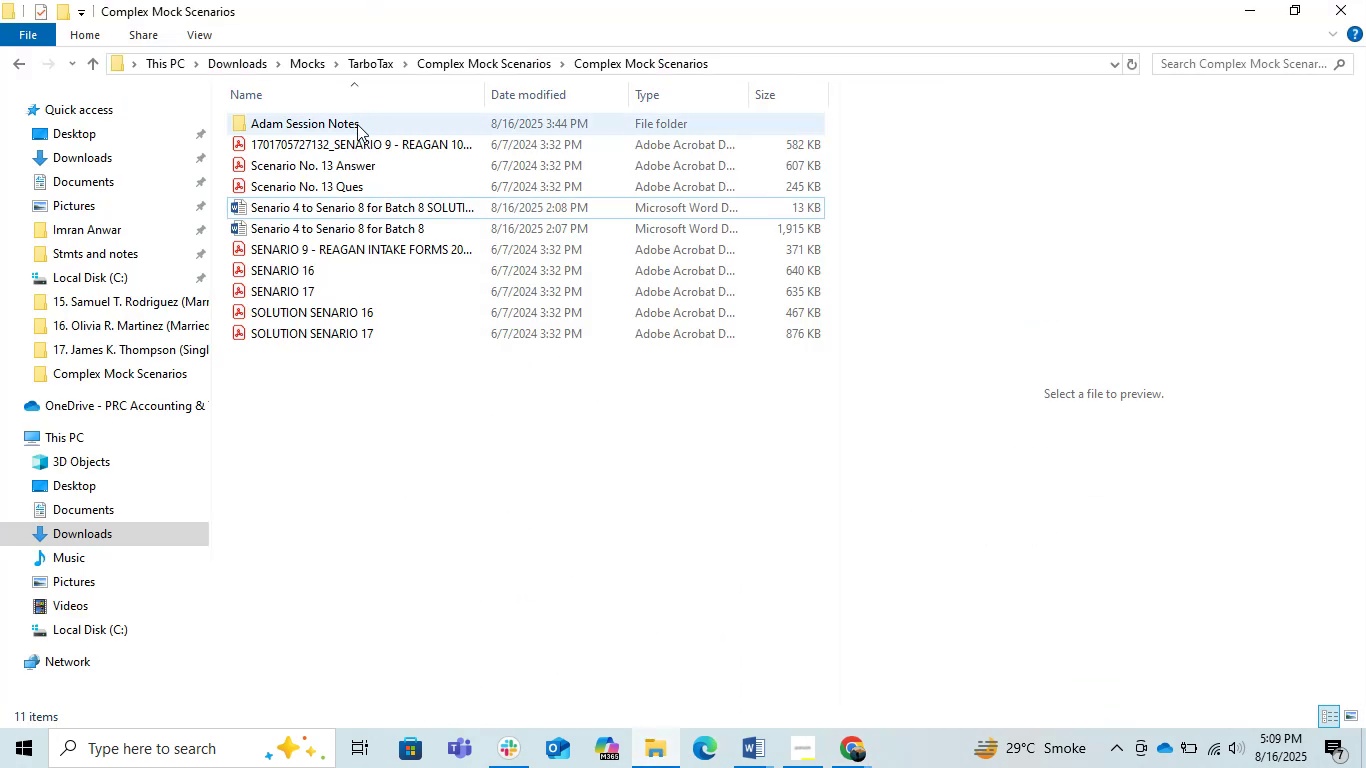 
double_click([357, 124])
 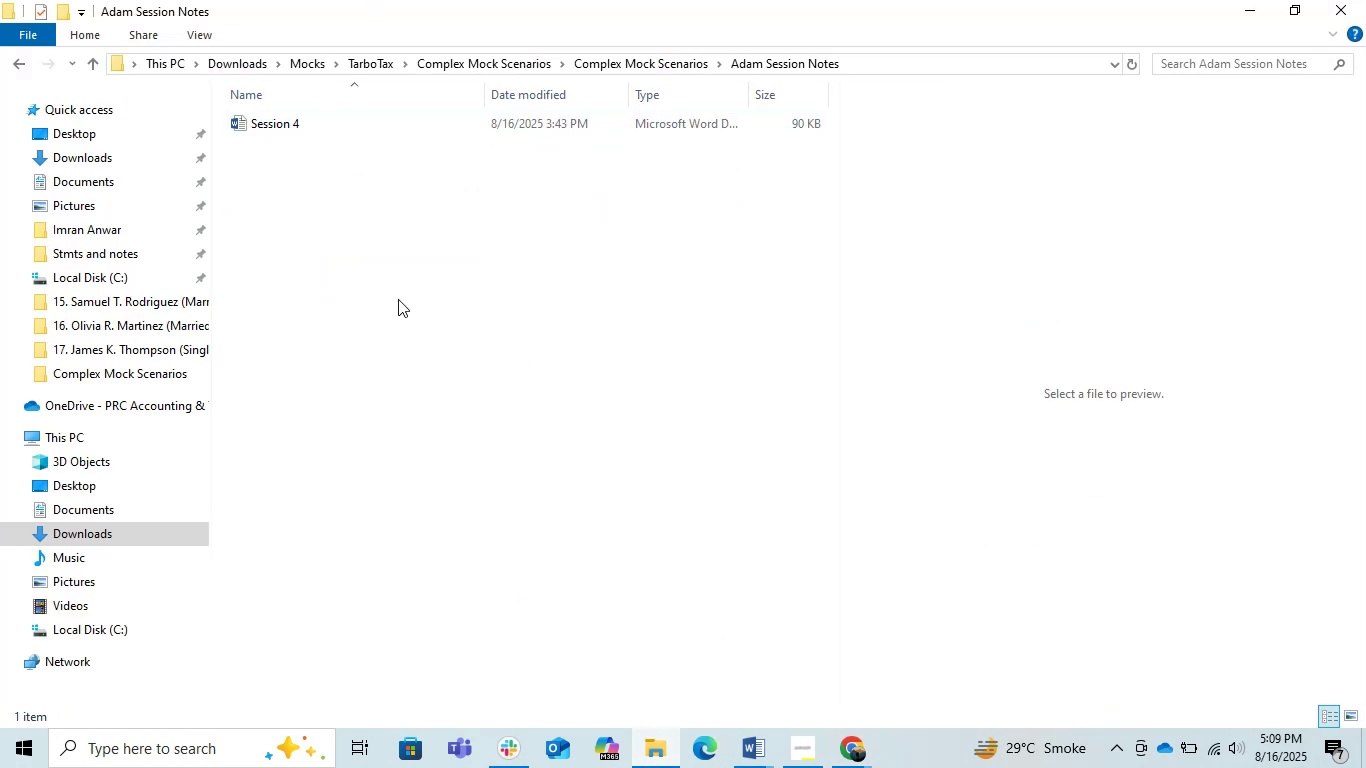 
left_click([411, 328])
 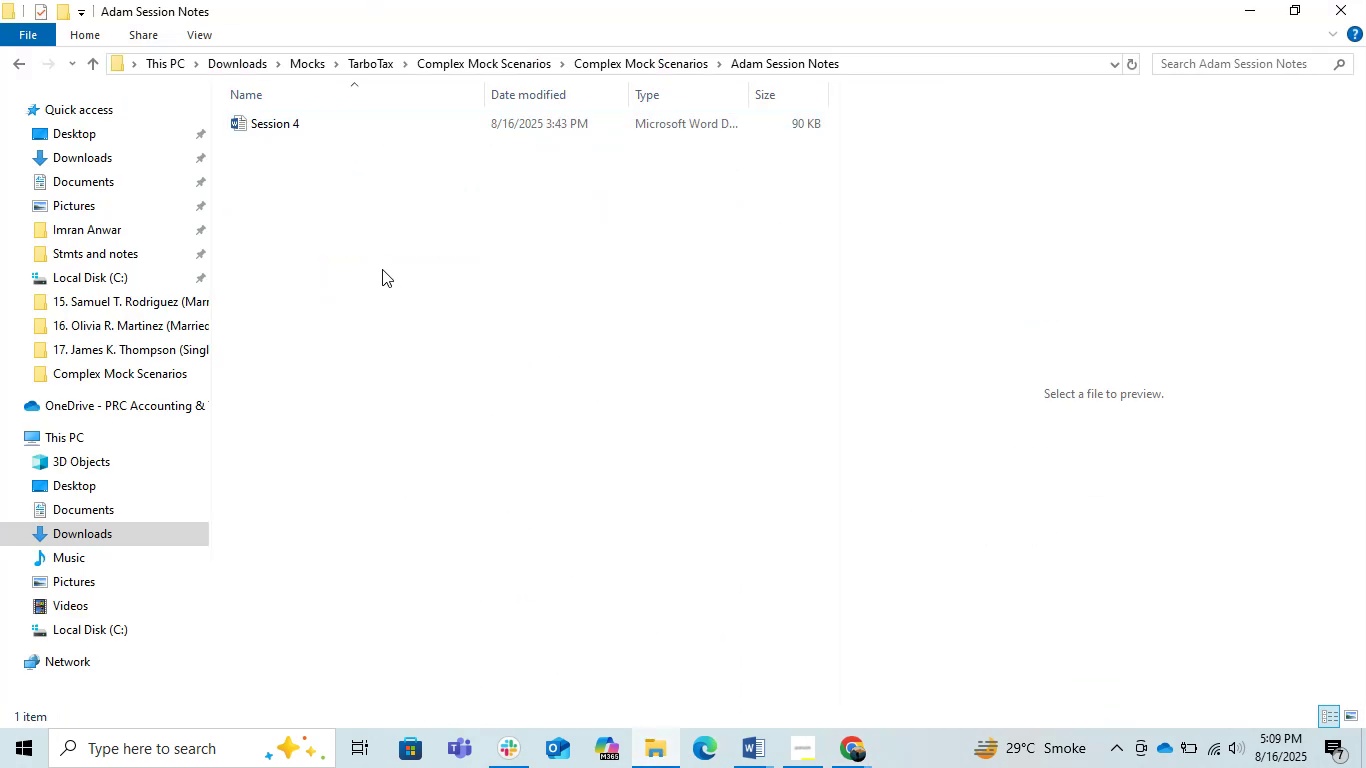 
right_click([382, 269])
 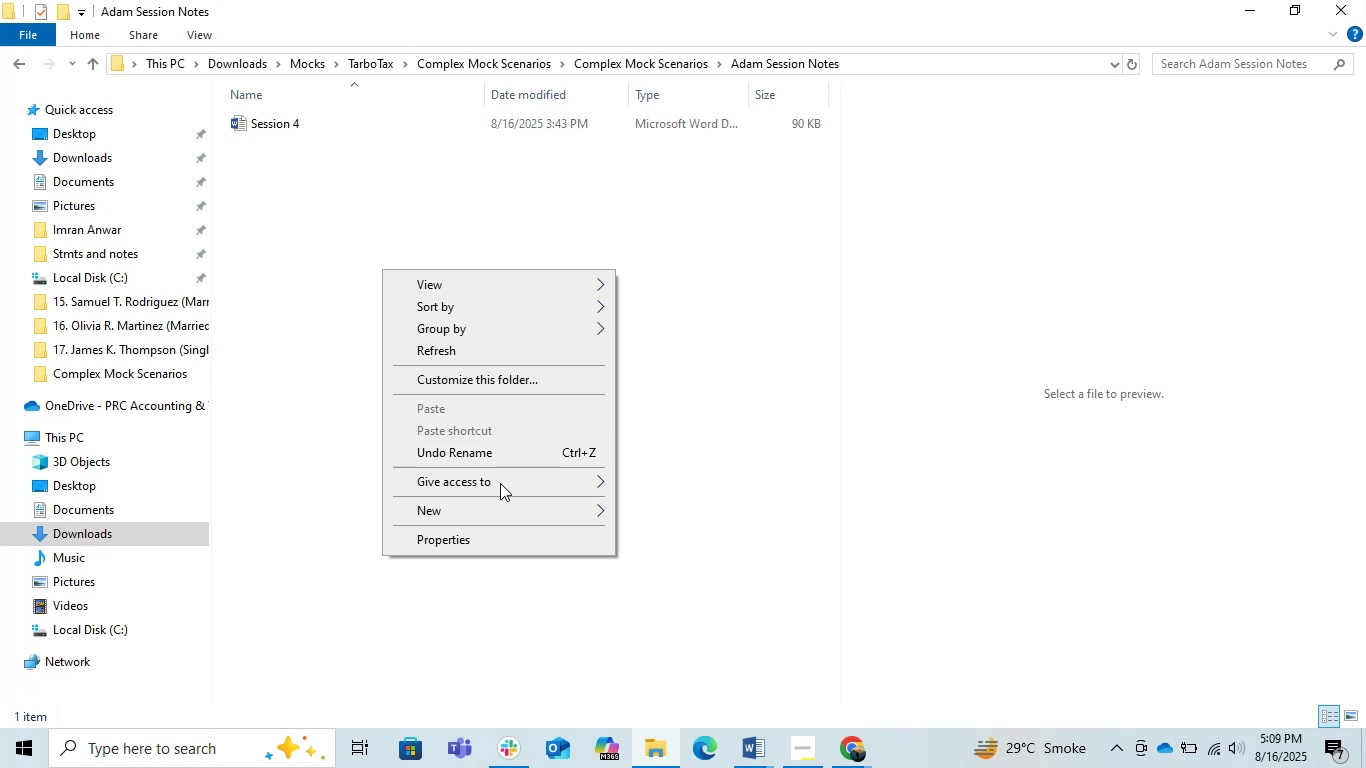 
left_click_drag(start_coordinate=[504, 507], to_coordinate=[509, 507])
 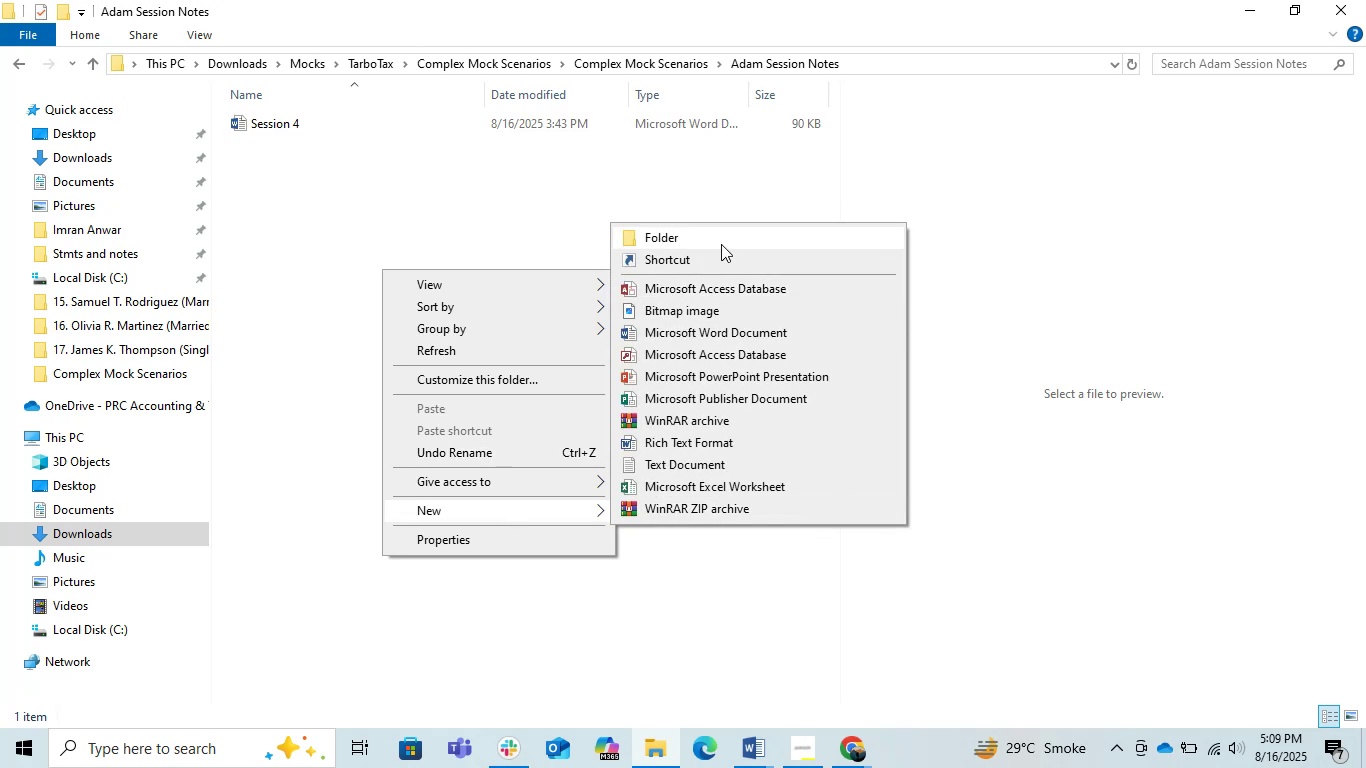 
left_click([721, 244])
 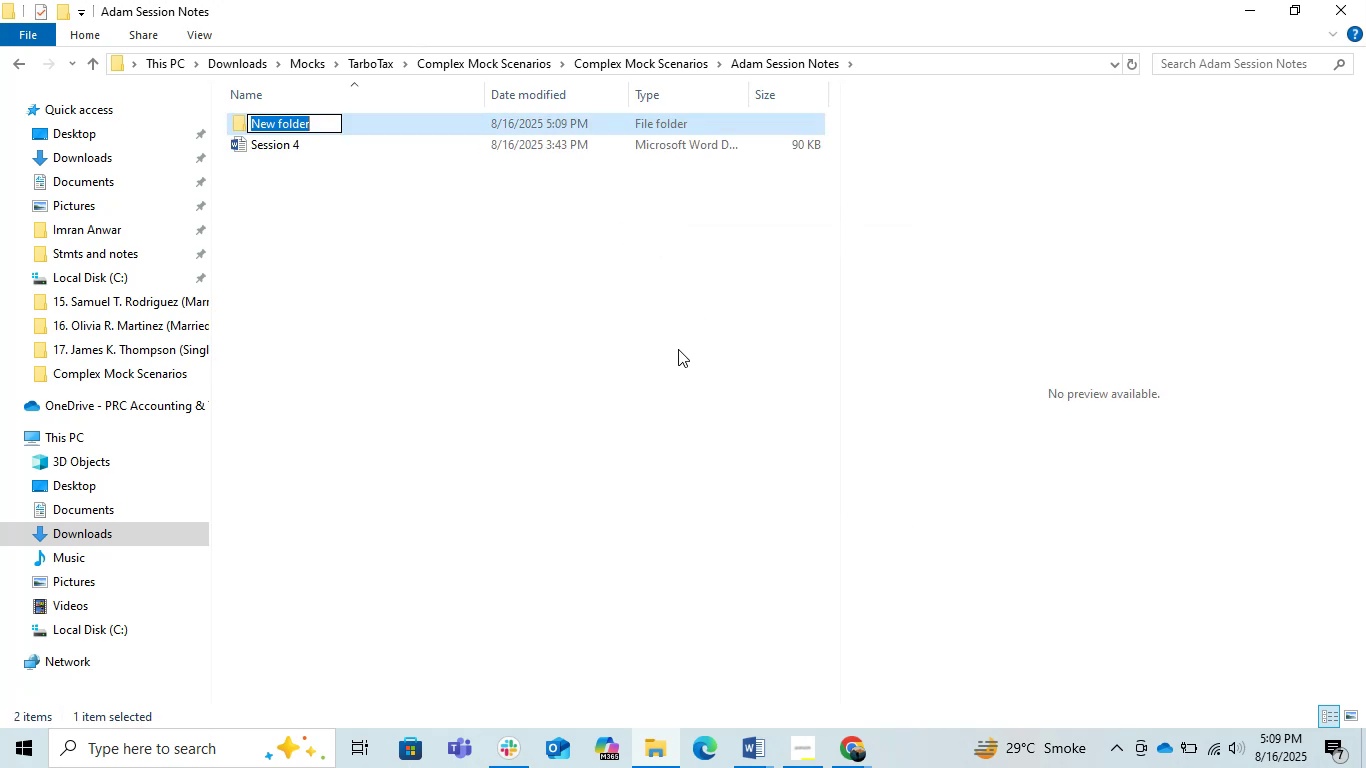 
key(Escape)
 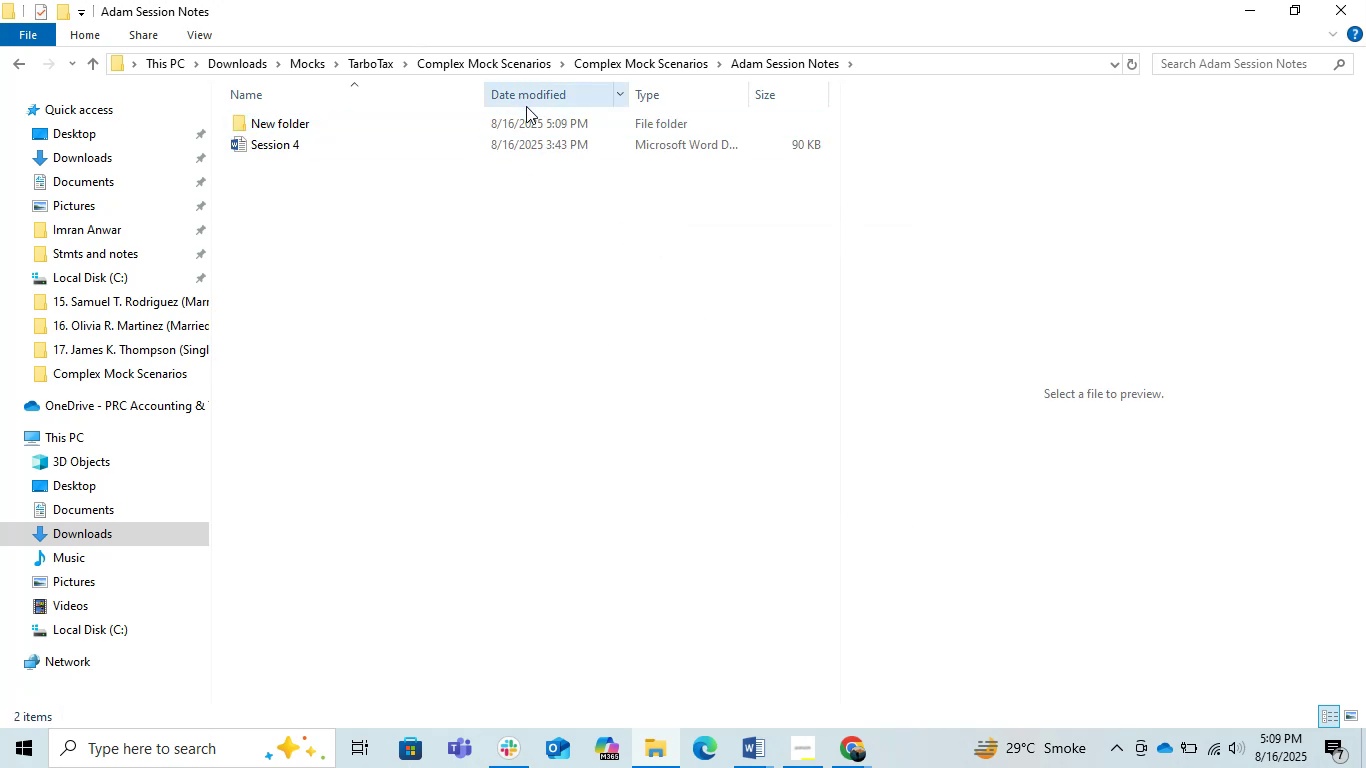 
left_click([521, 120])
 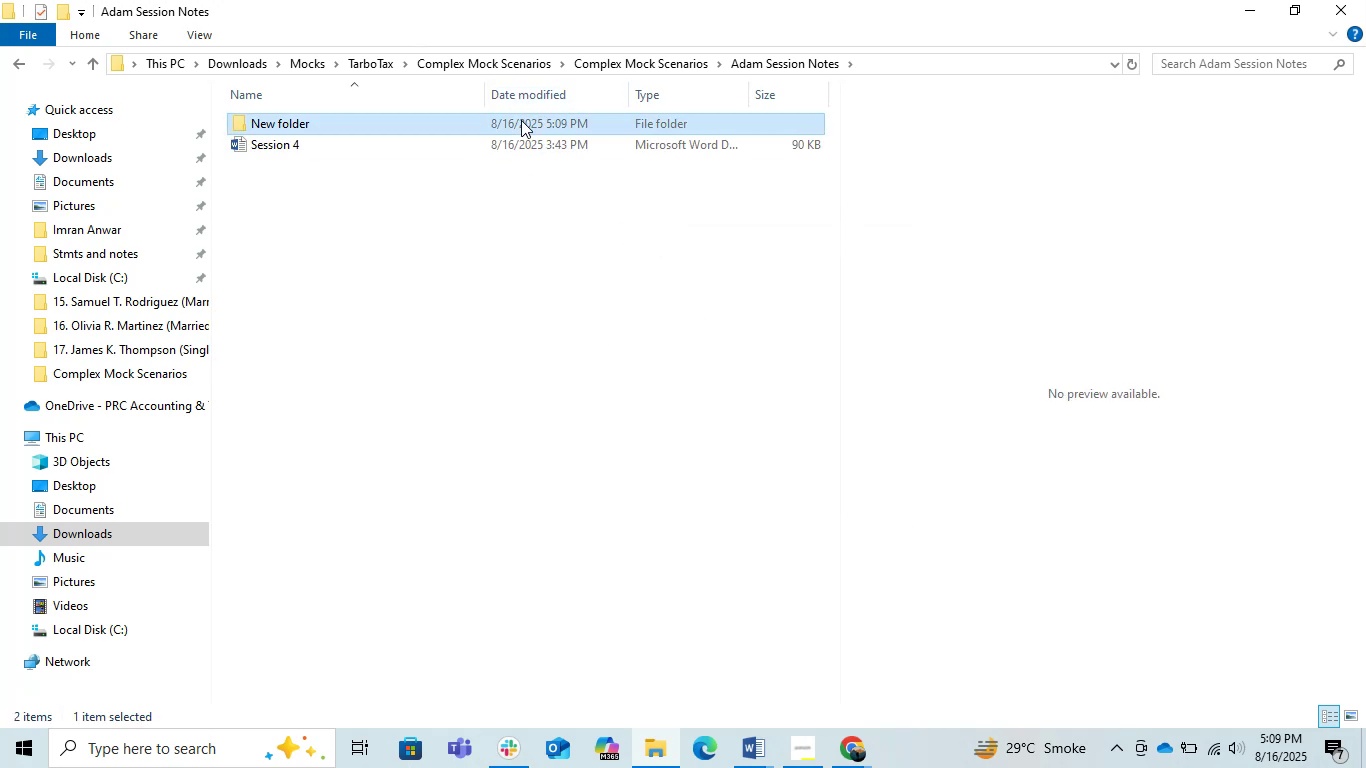 
key(Delete)
 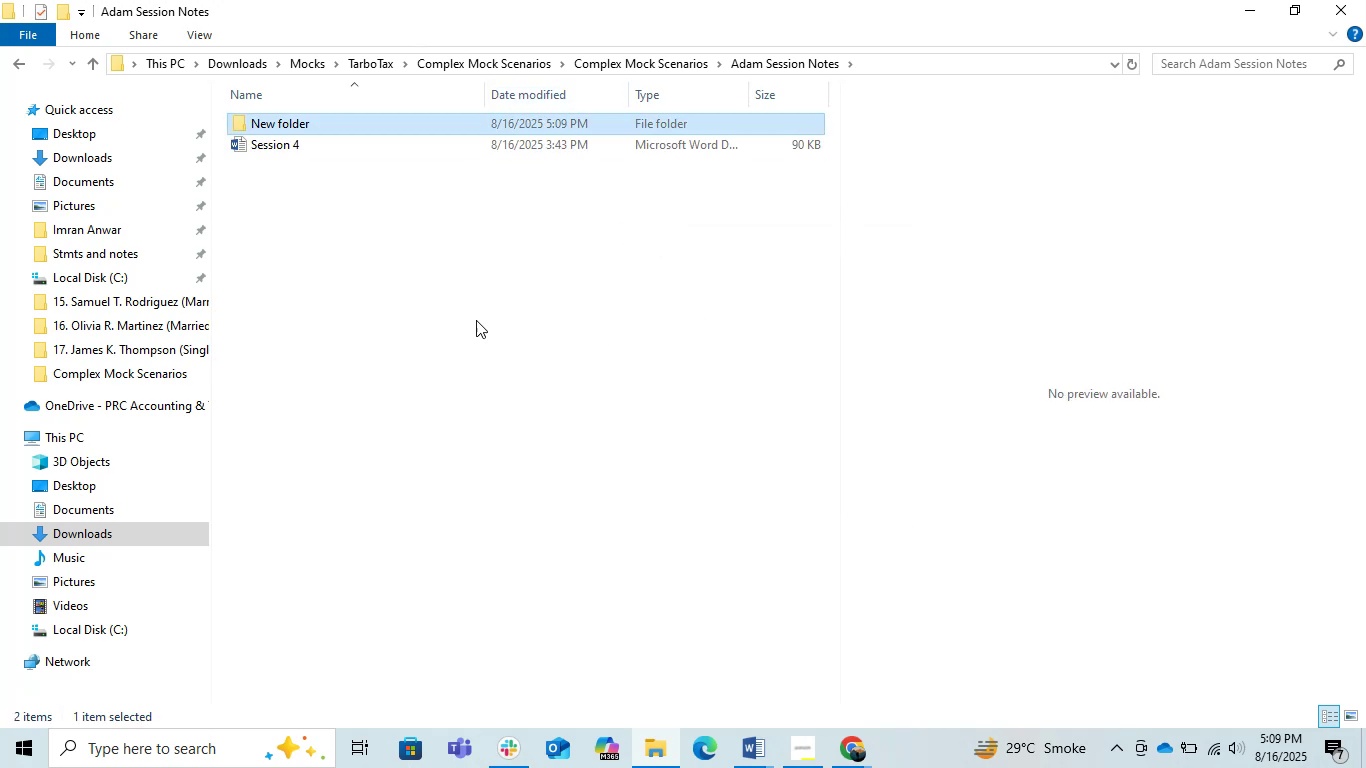 
right_click([476, 320])
 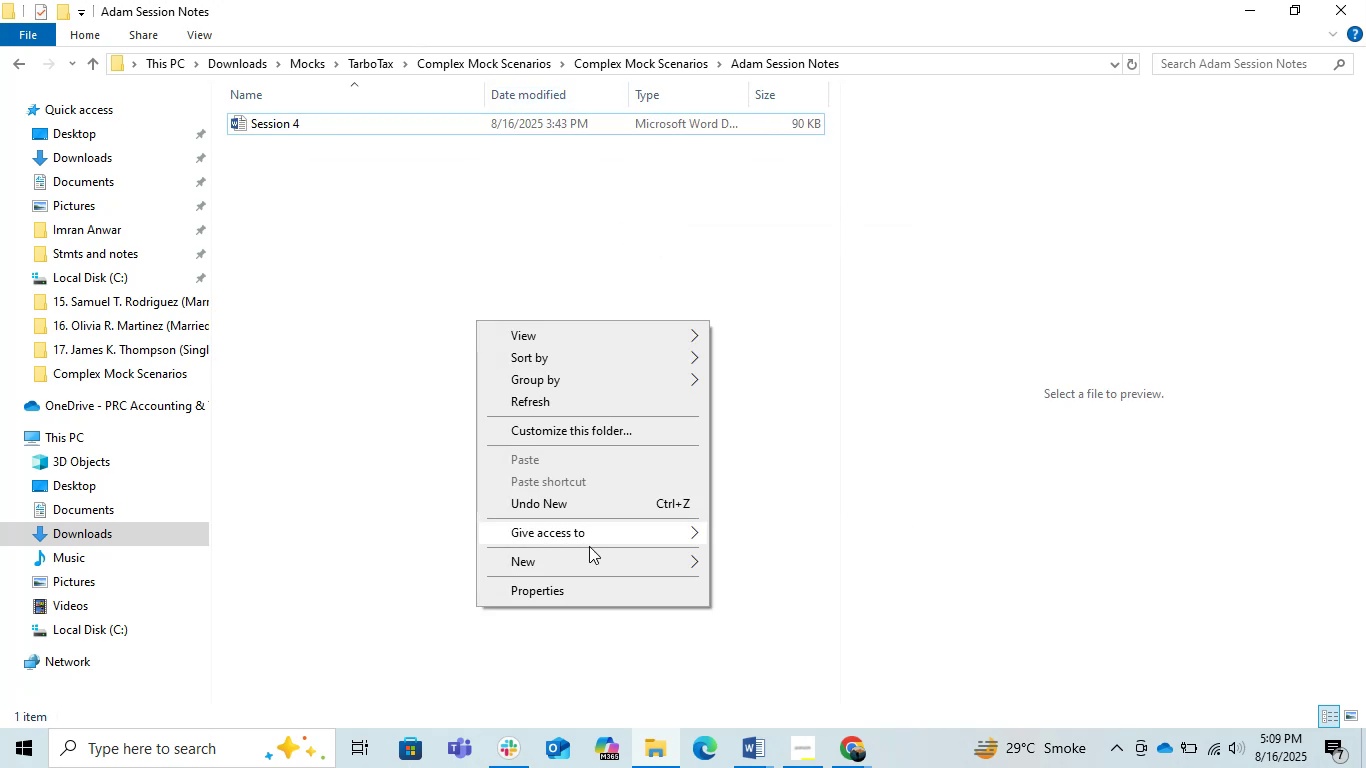 
left_click([597, 567])
 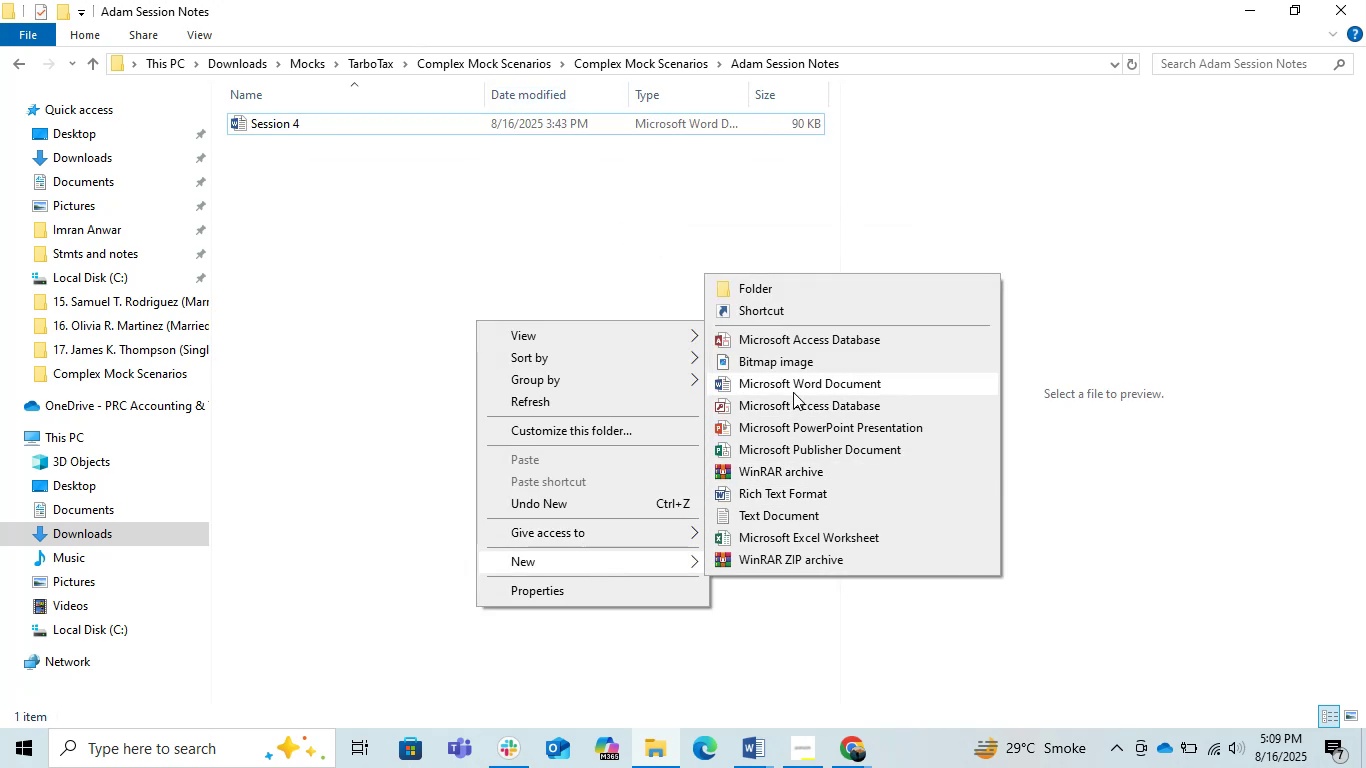 
left_click([794, 388])
 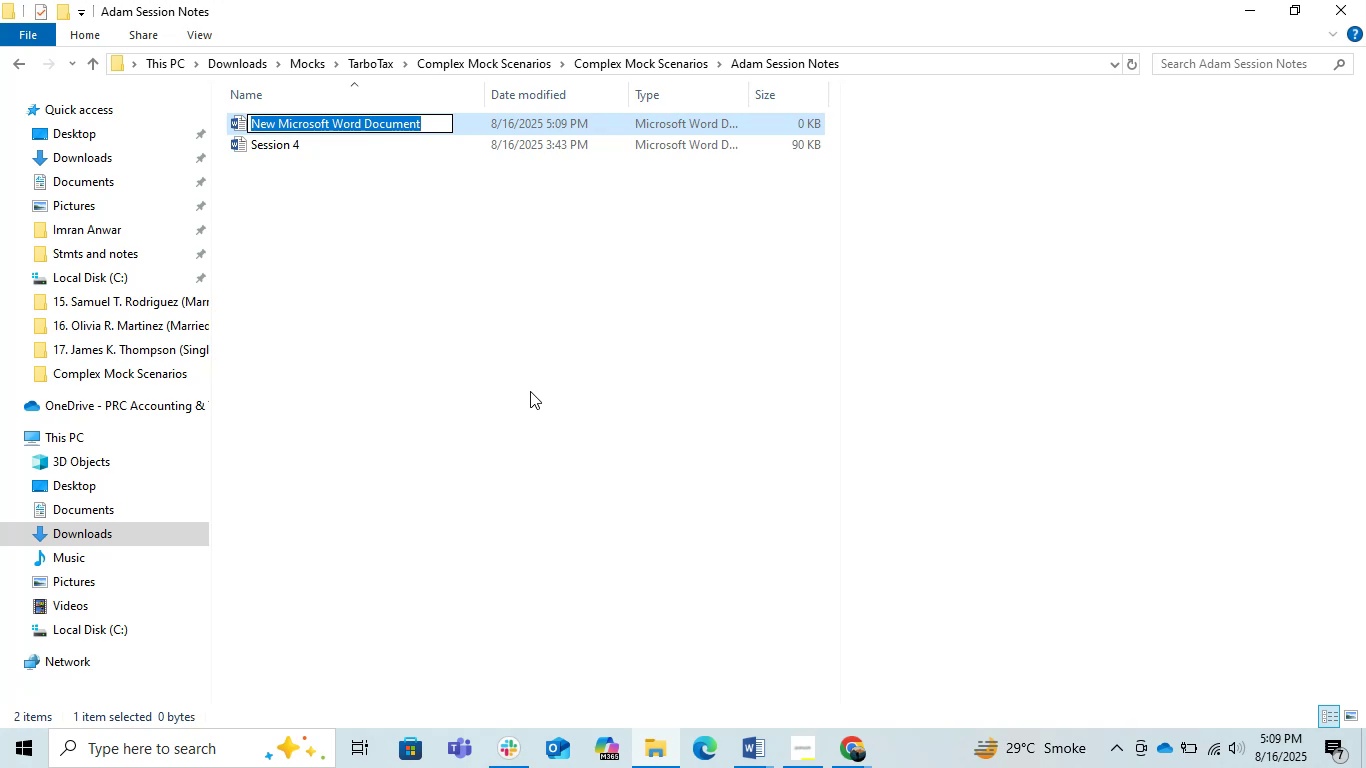 
type(sESSION Session 6)
 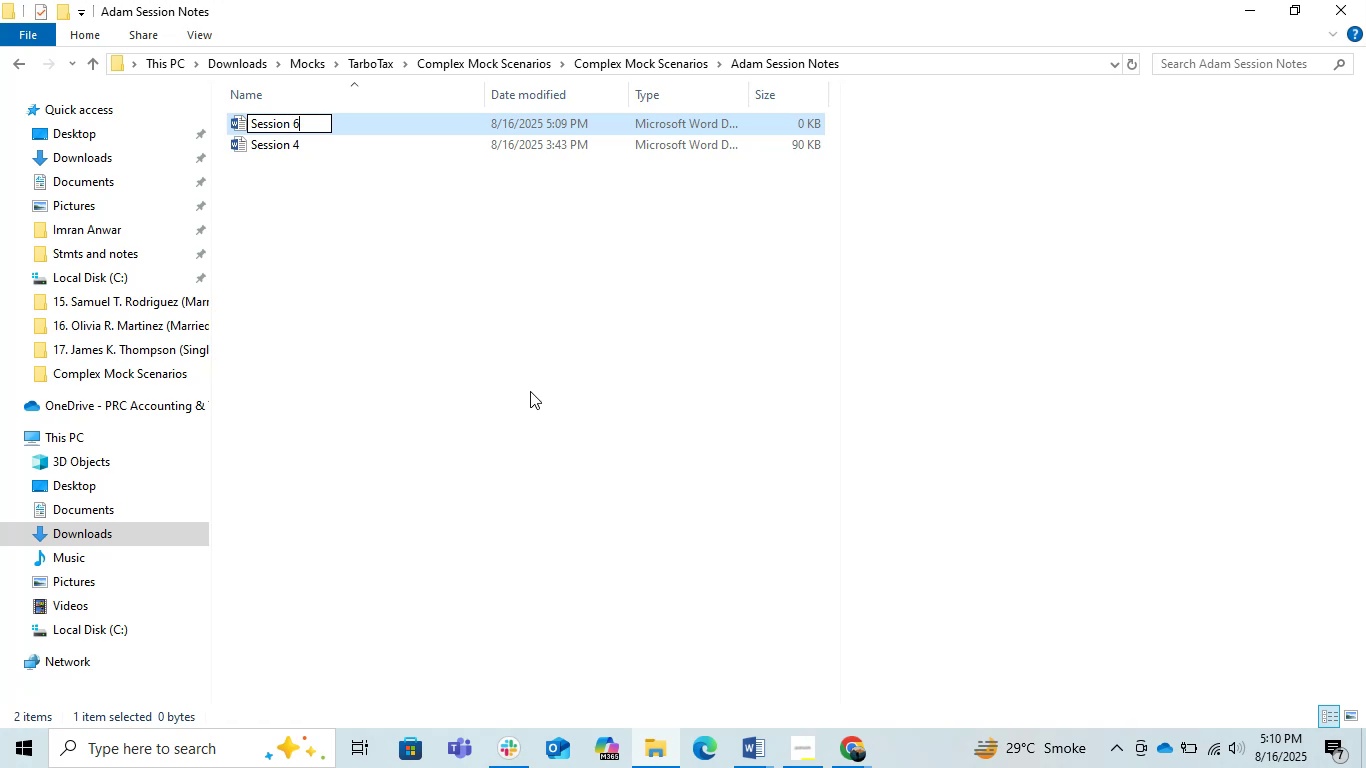 
hold_key(key=Backspace, duration=1.0)
 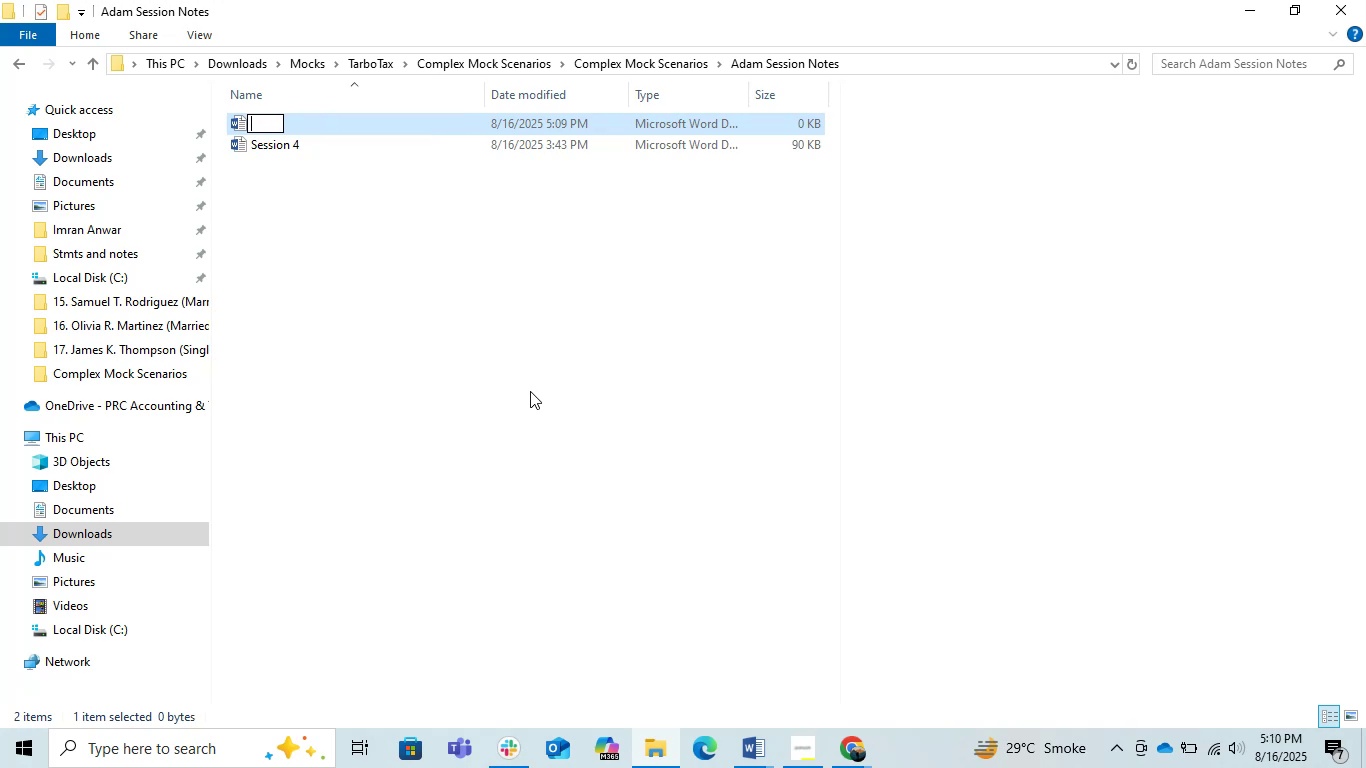 
left_click([530, 391])
 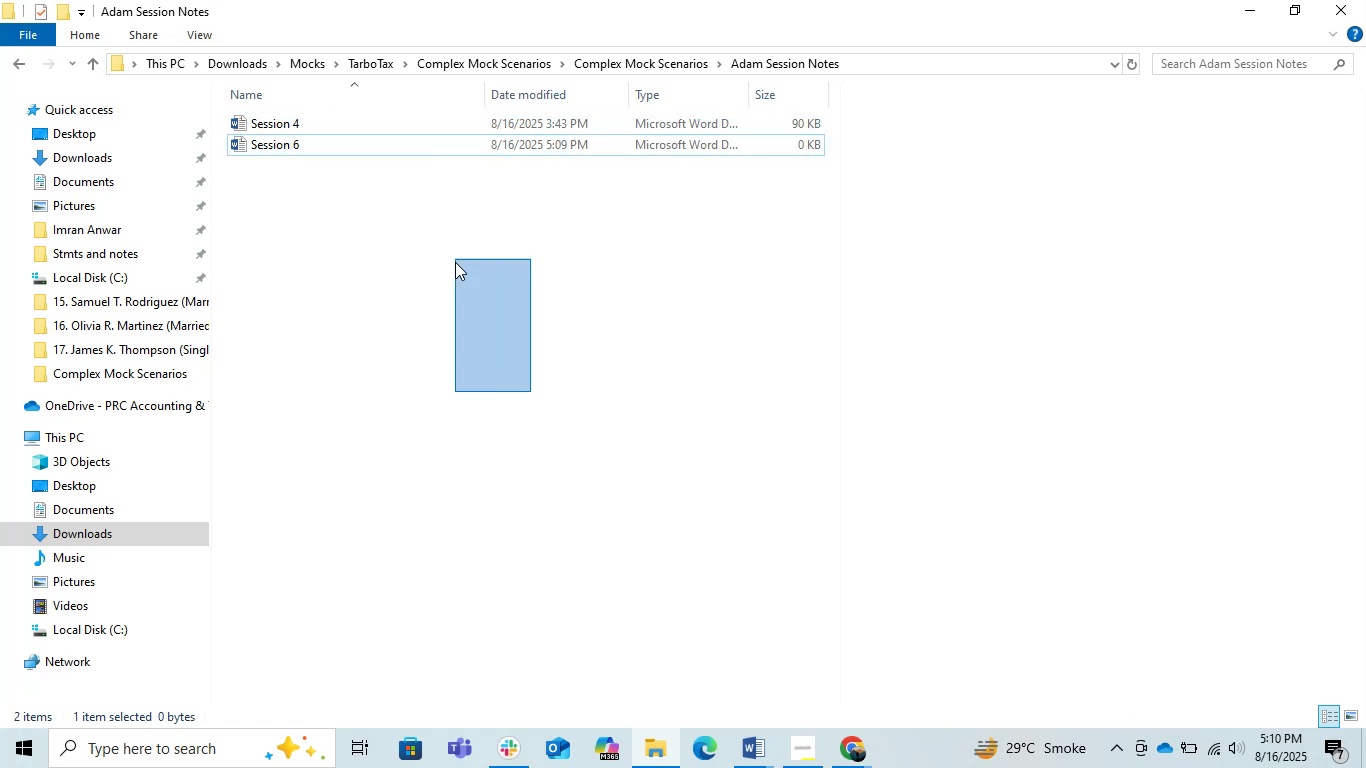 
left_click([449, 247])
 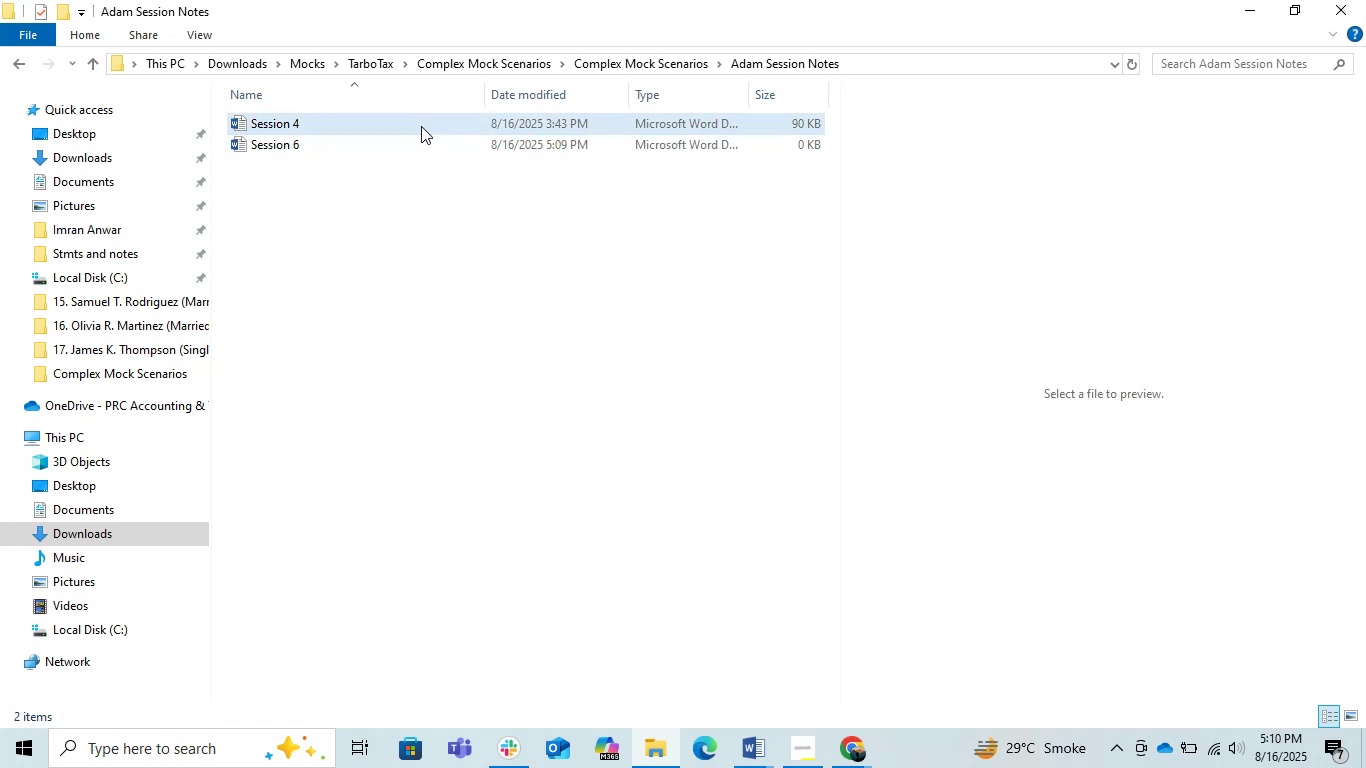 
double_click([421, 126])
 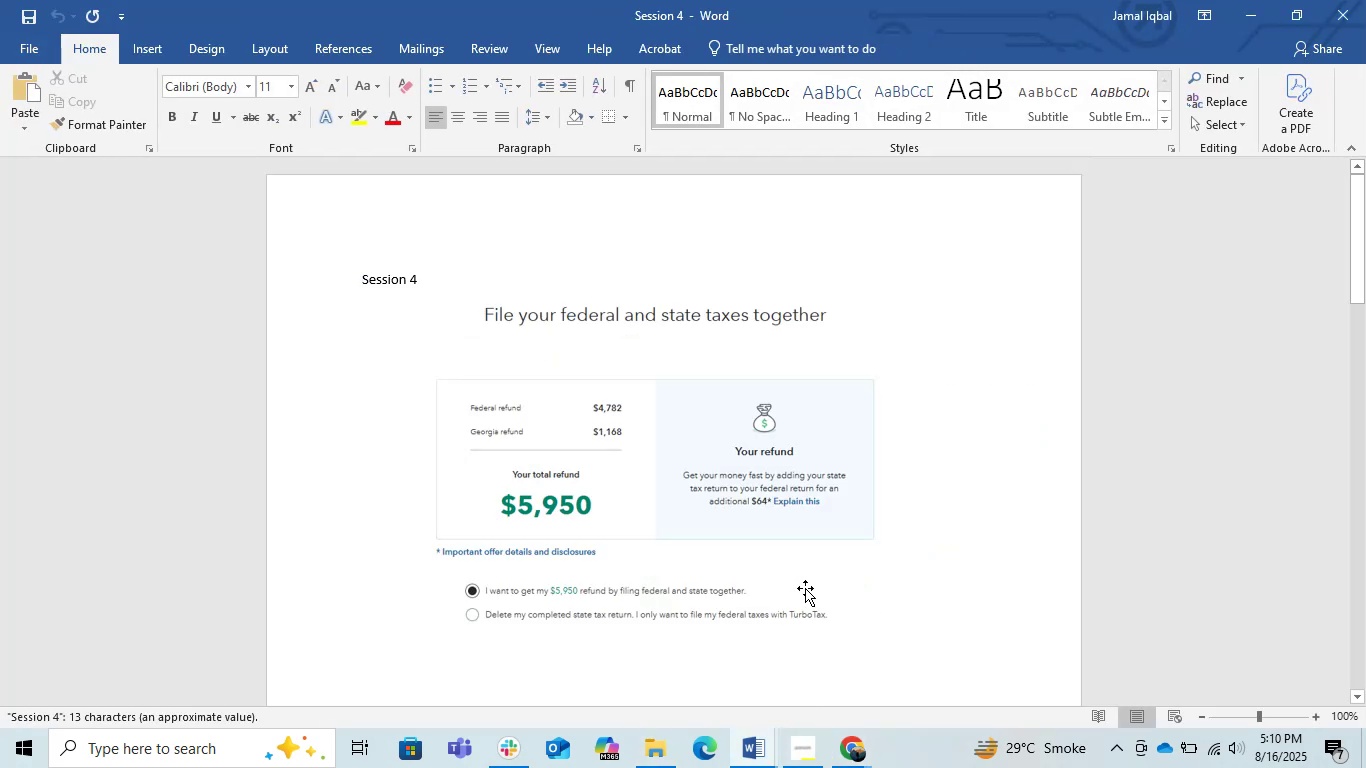 
wait(5.02)
 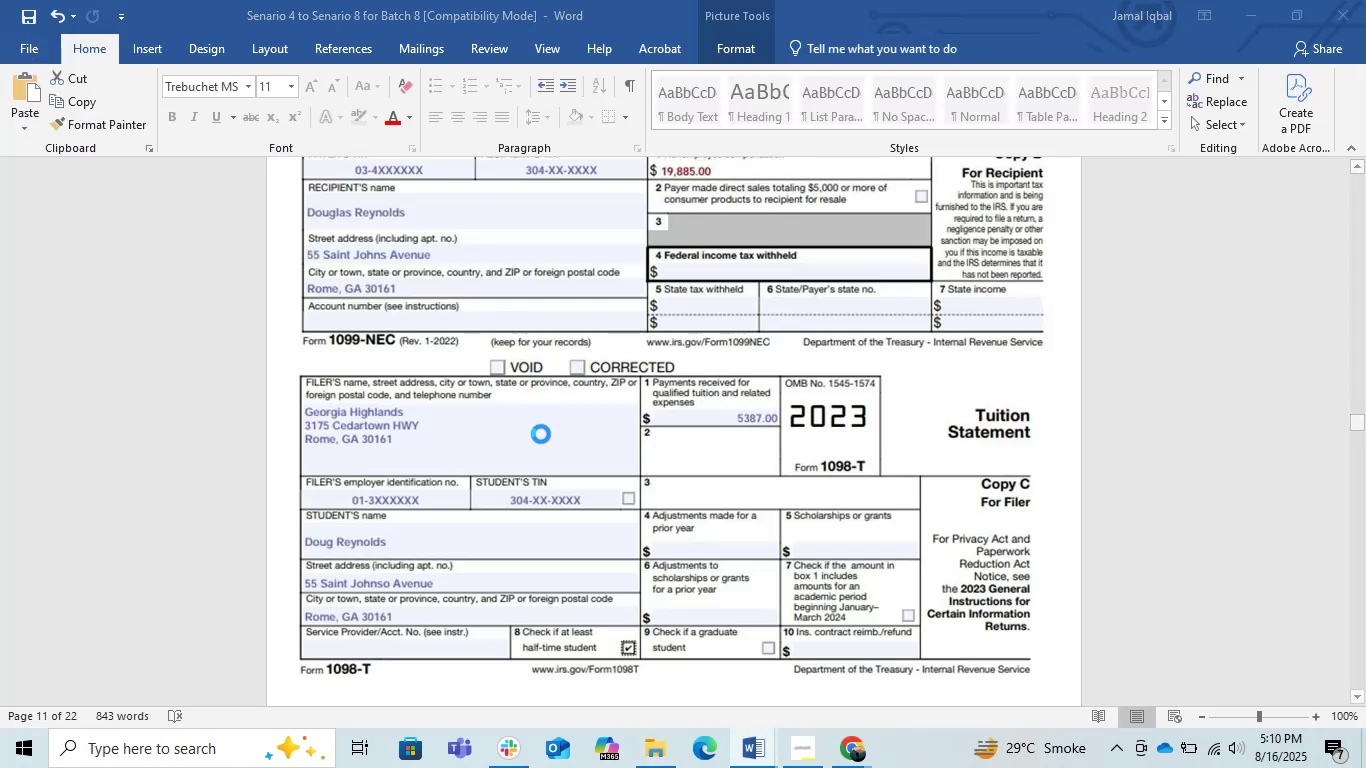 
left_click([1337, 20])
 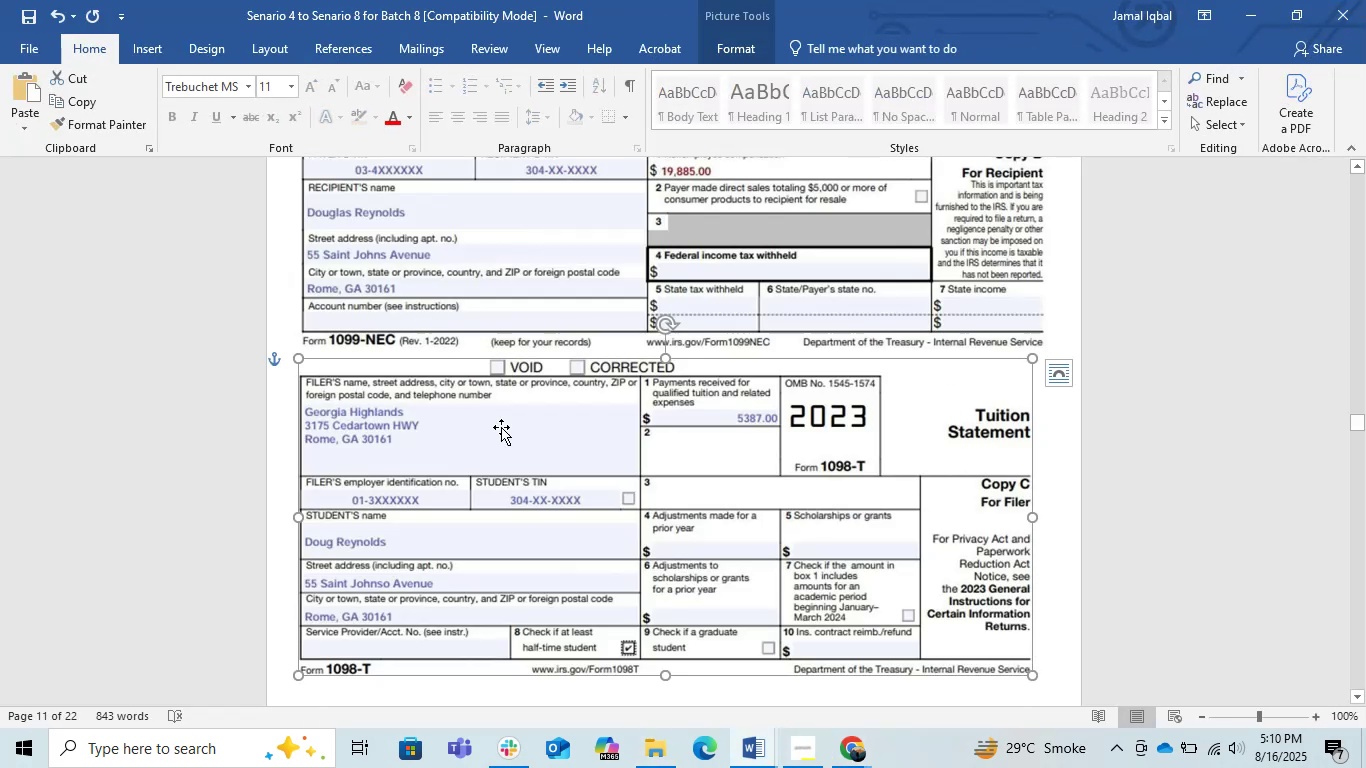 
key(Alt+AltLeft)
 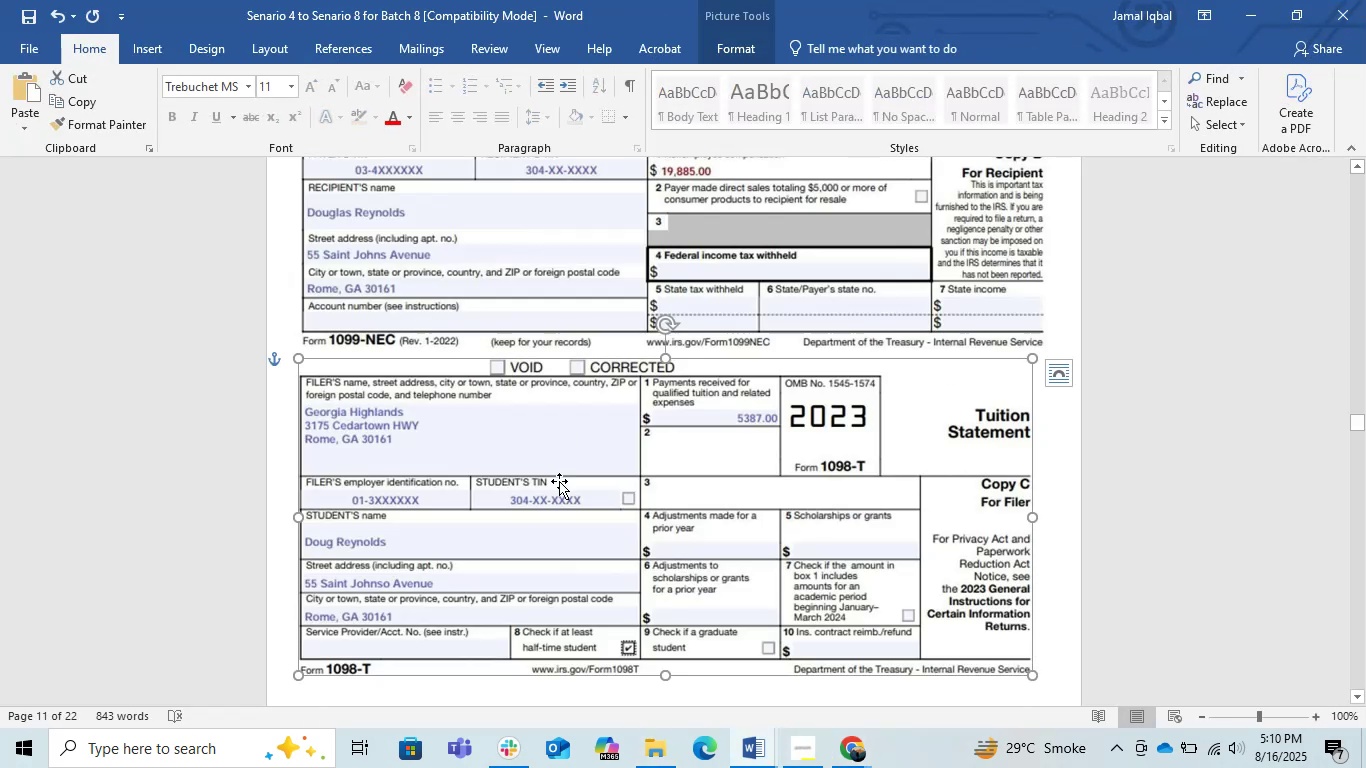 
key(Alt+Tab)
 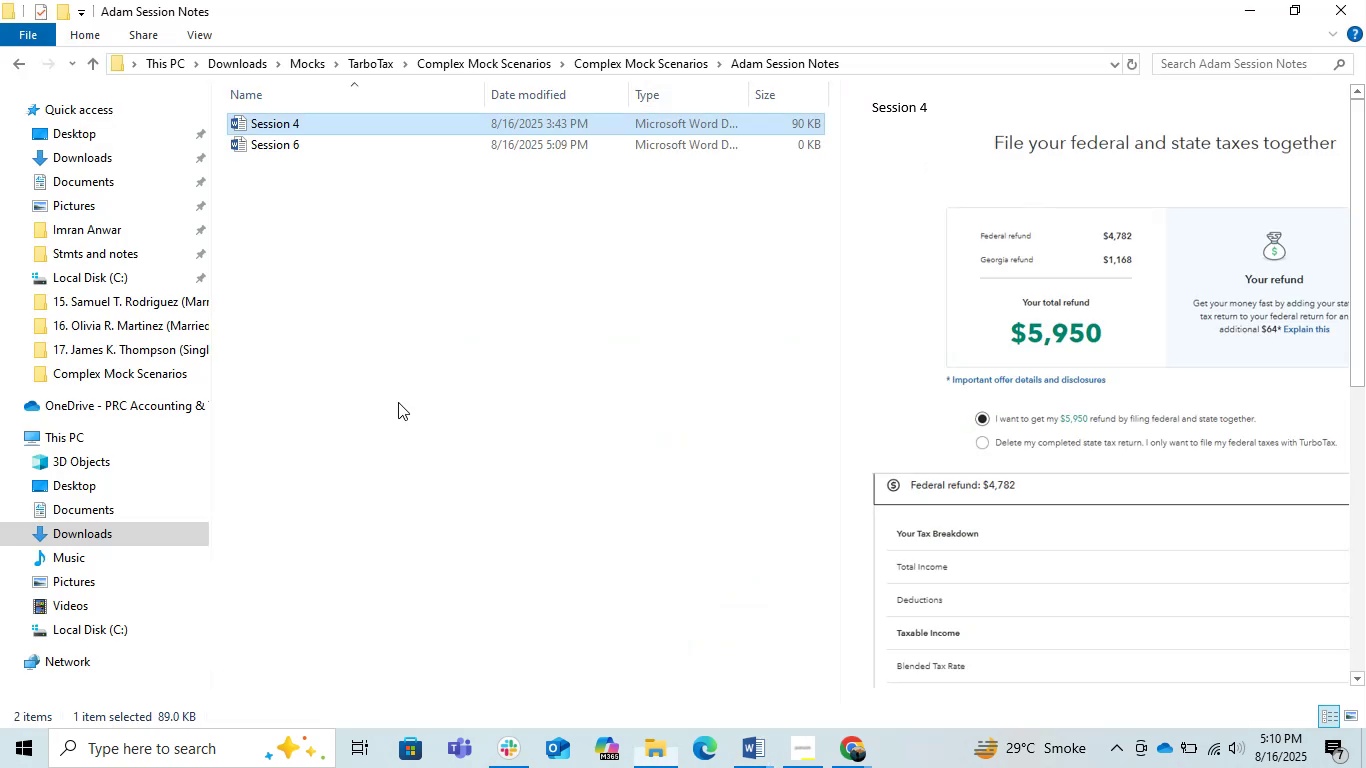 
left_click_drag(start_coordinate=[396, 293], to_coordinate=[378, 274])
 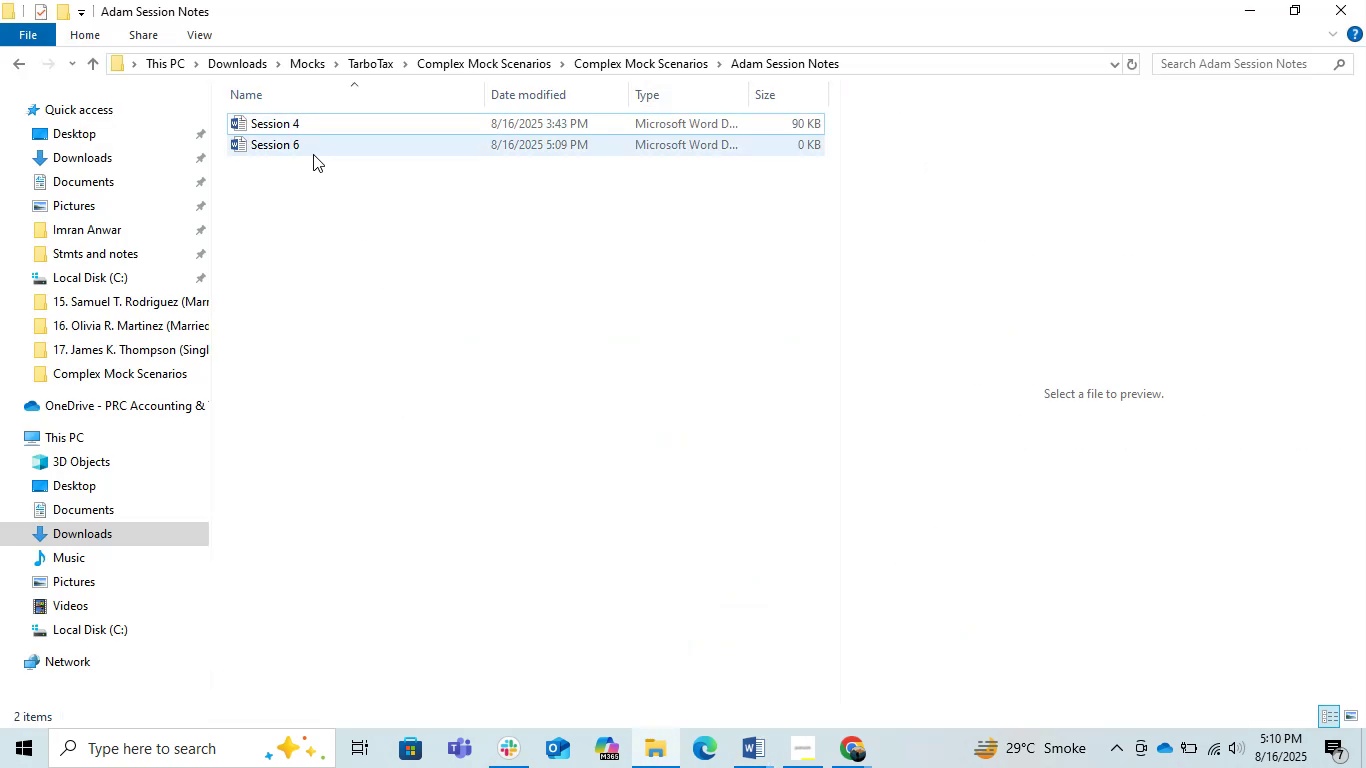 
double_click([313, 154])
 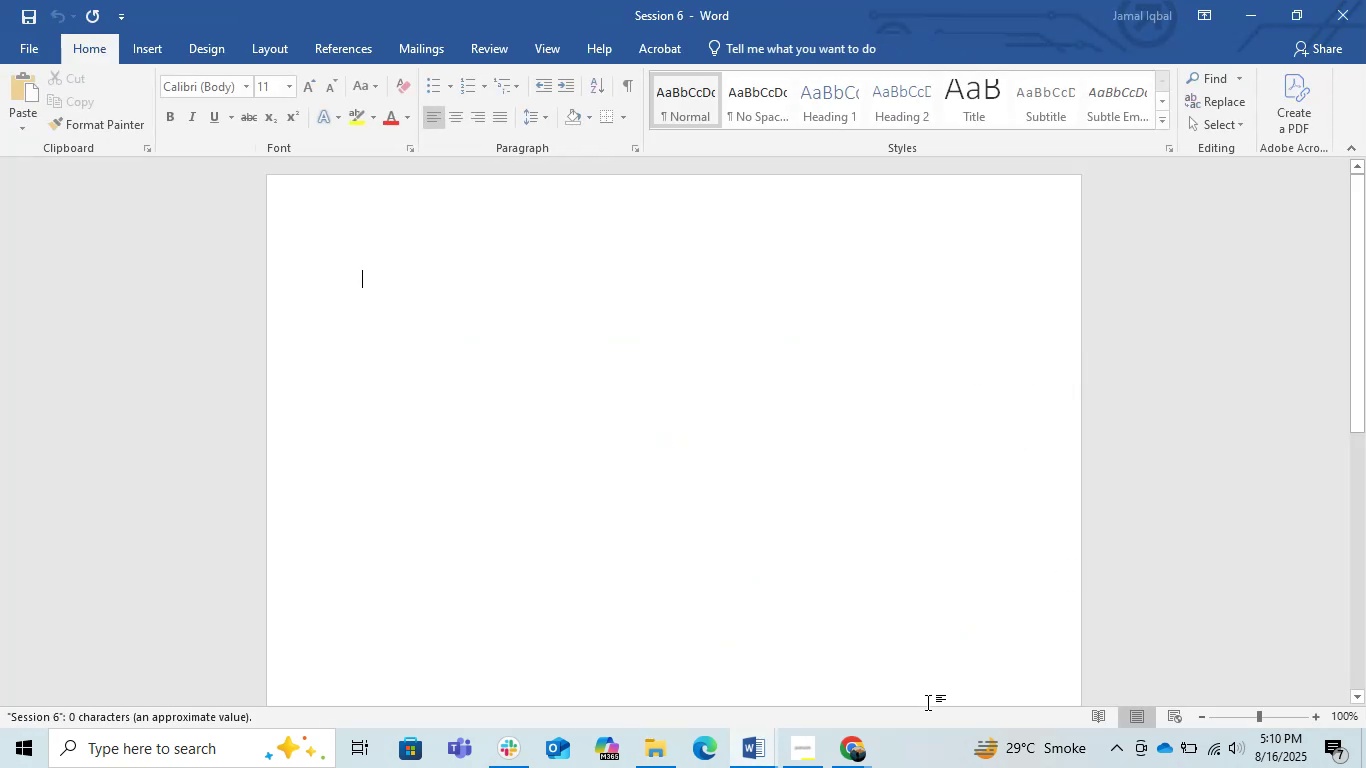 
left_click([845, 765])
 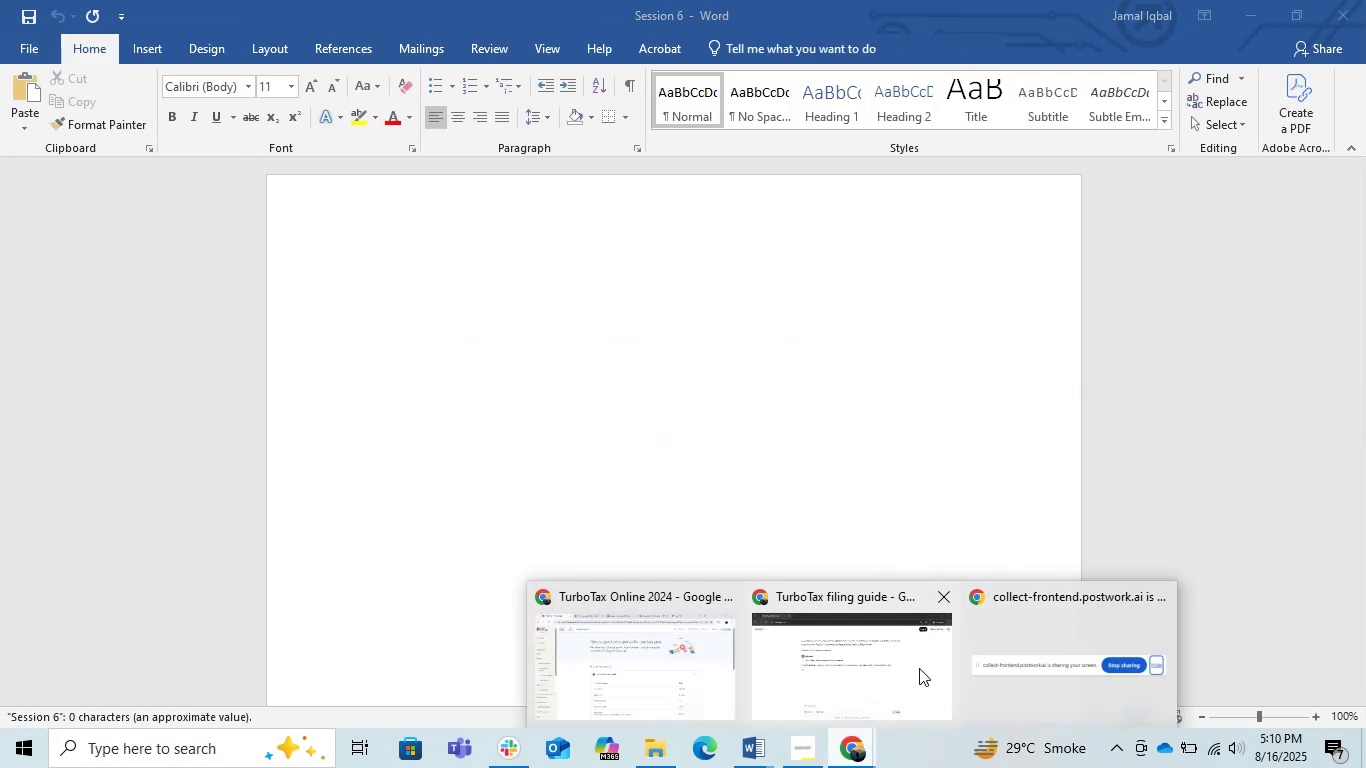 
left_click([560, 668])
 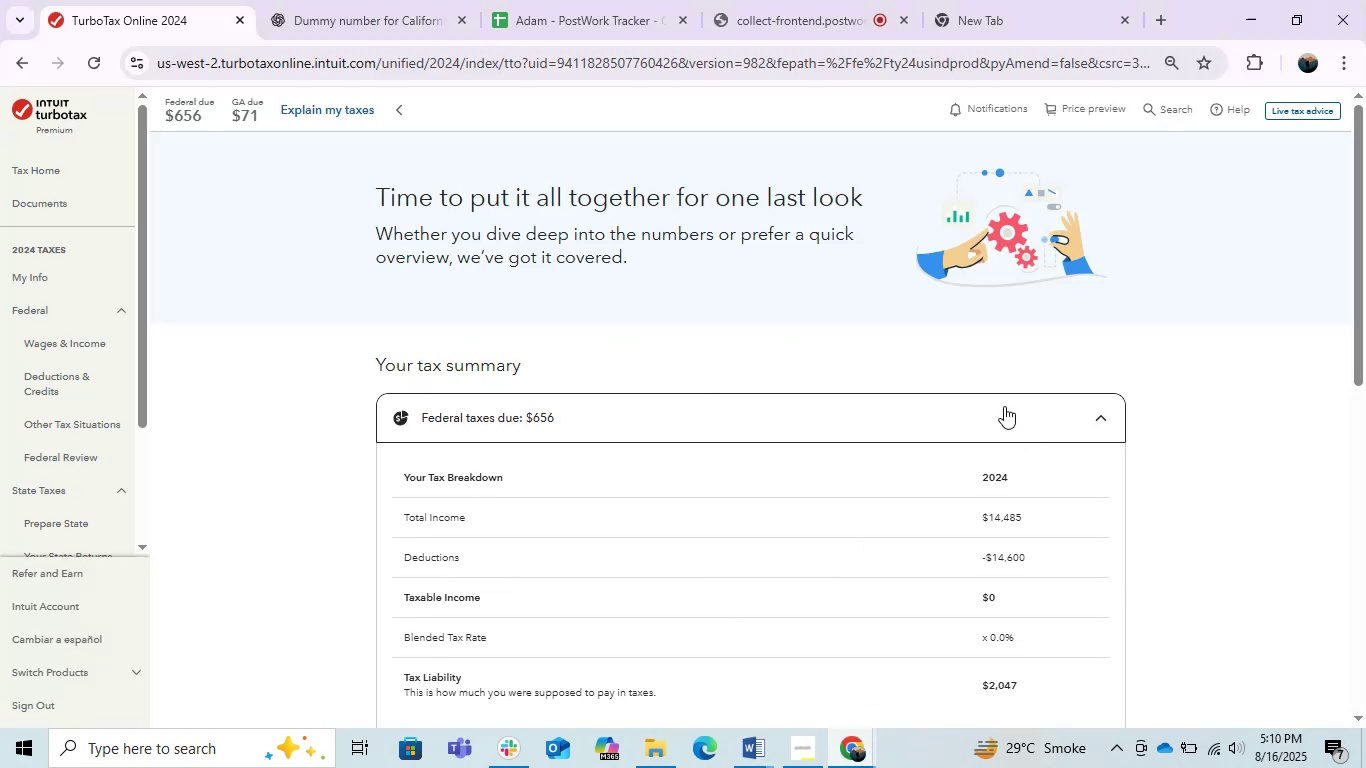 
scroll: coordinate [998, 417], scroll_direction: none, amount: 0.0
 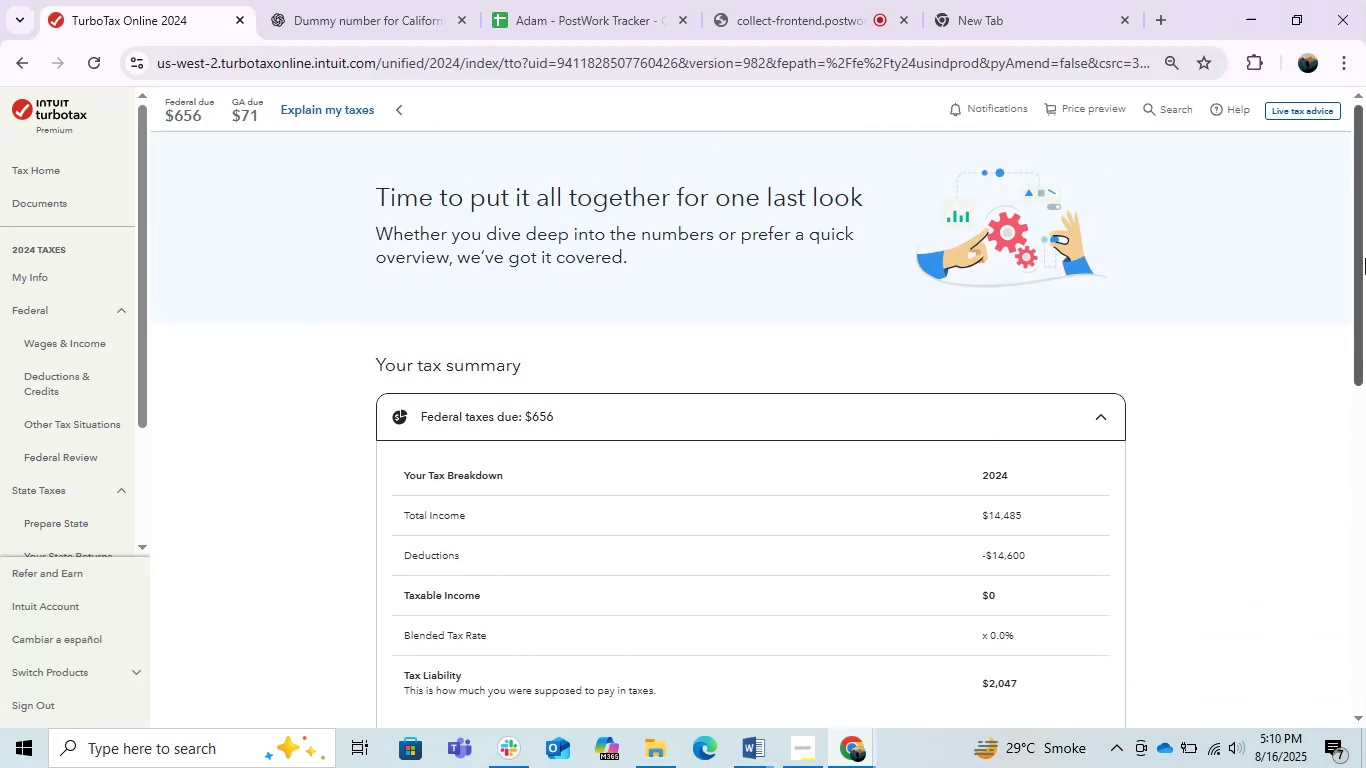 
left_click_drag(start_coordinate=[1358, 259], to_coordinate=[1358, 346])
 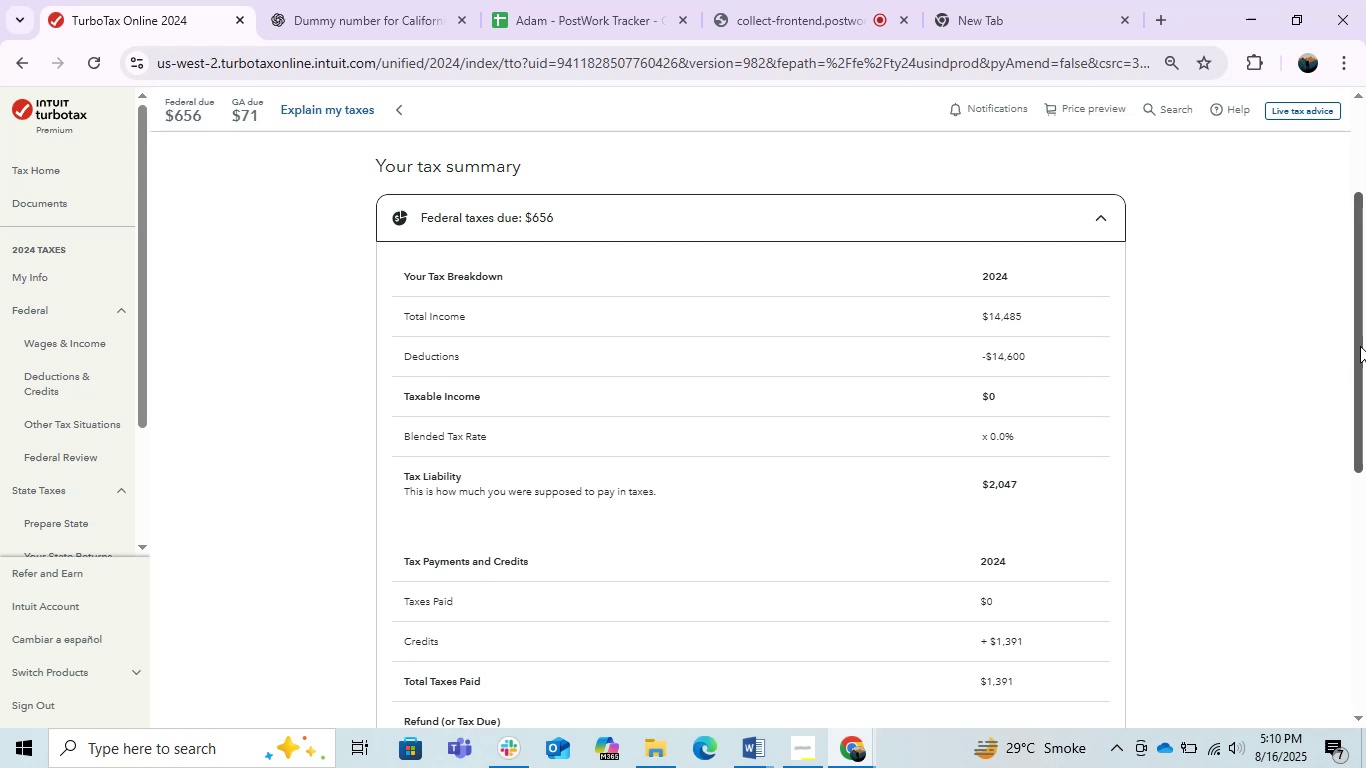 
key(PrintScreen)
 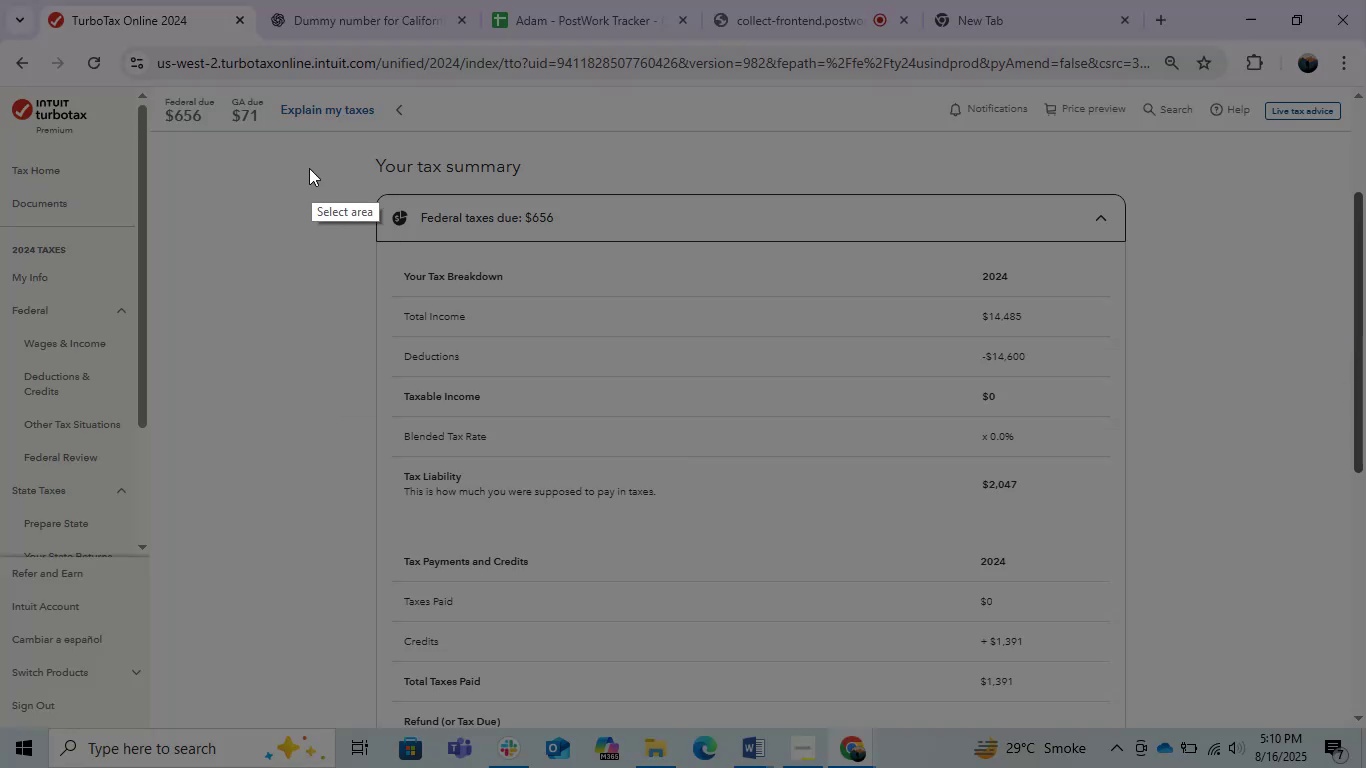 
left_click_drag(start_coordinate=[343, 143], to_coordinate=[1144, 707])
 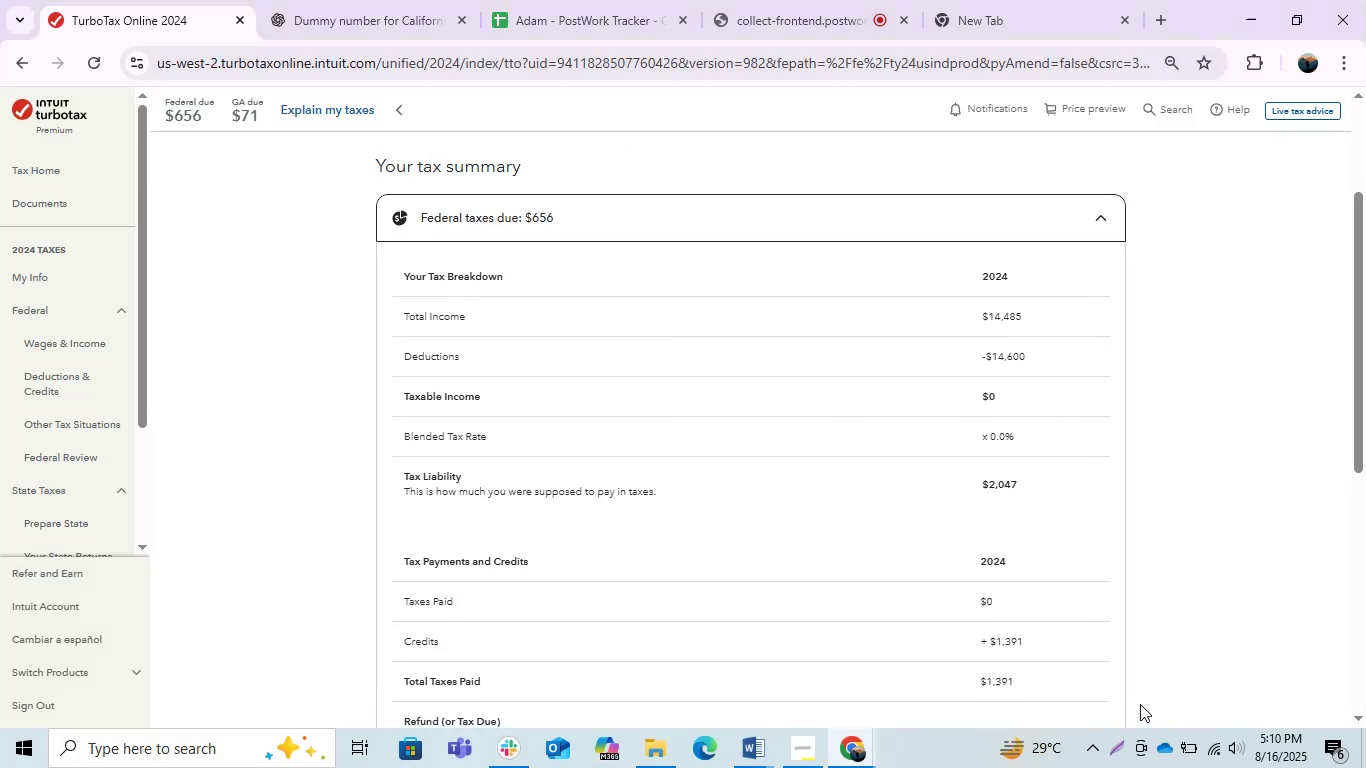 
key(Control+C)
 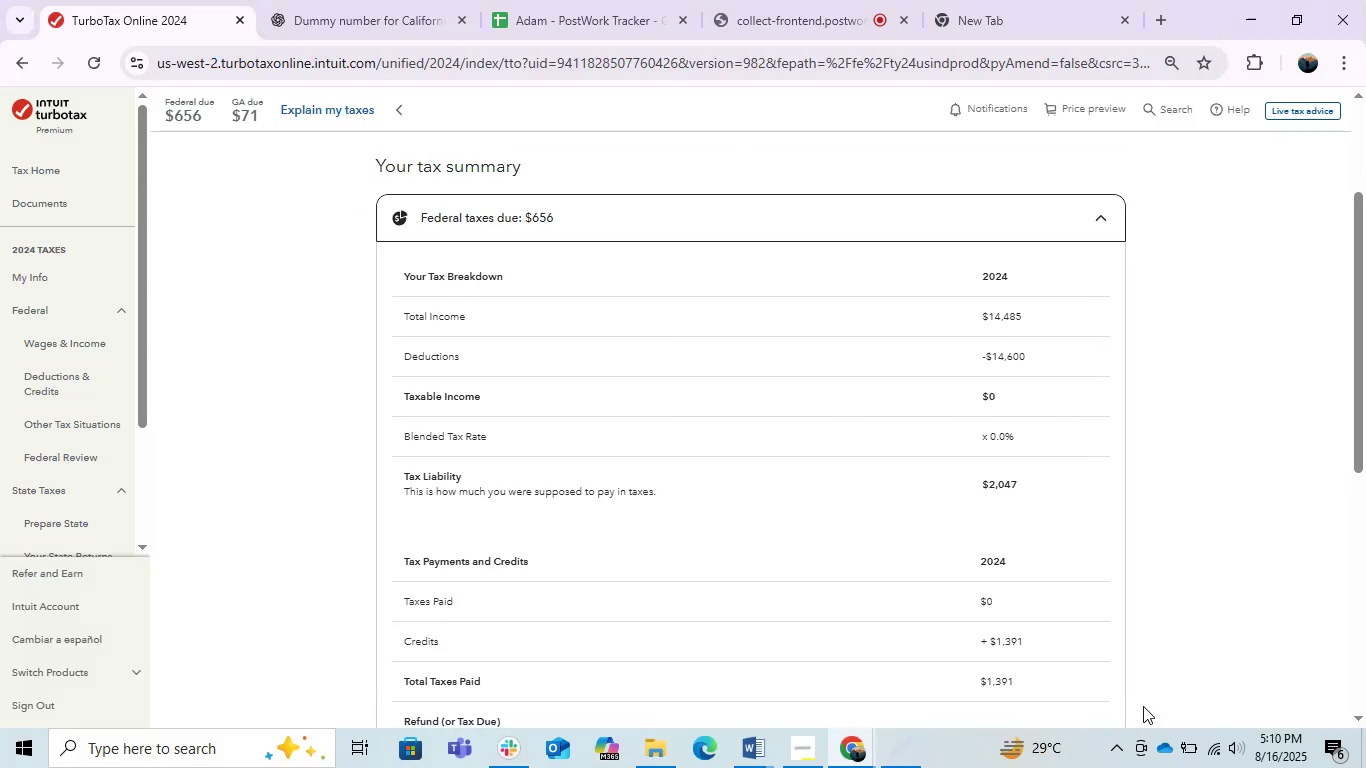 
key(Alt+AltLeft)
 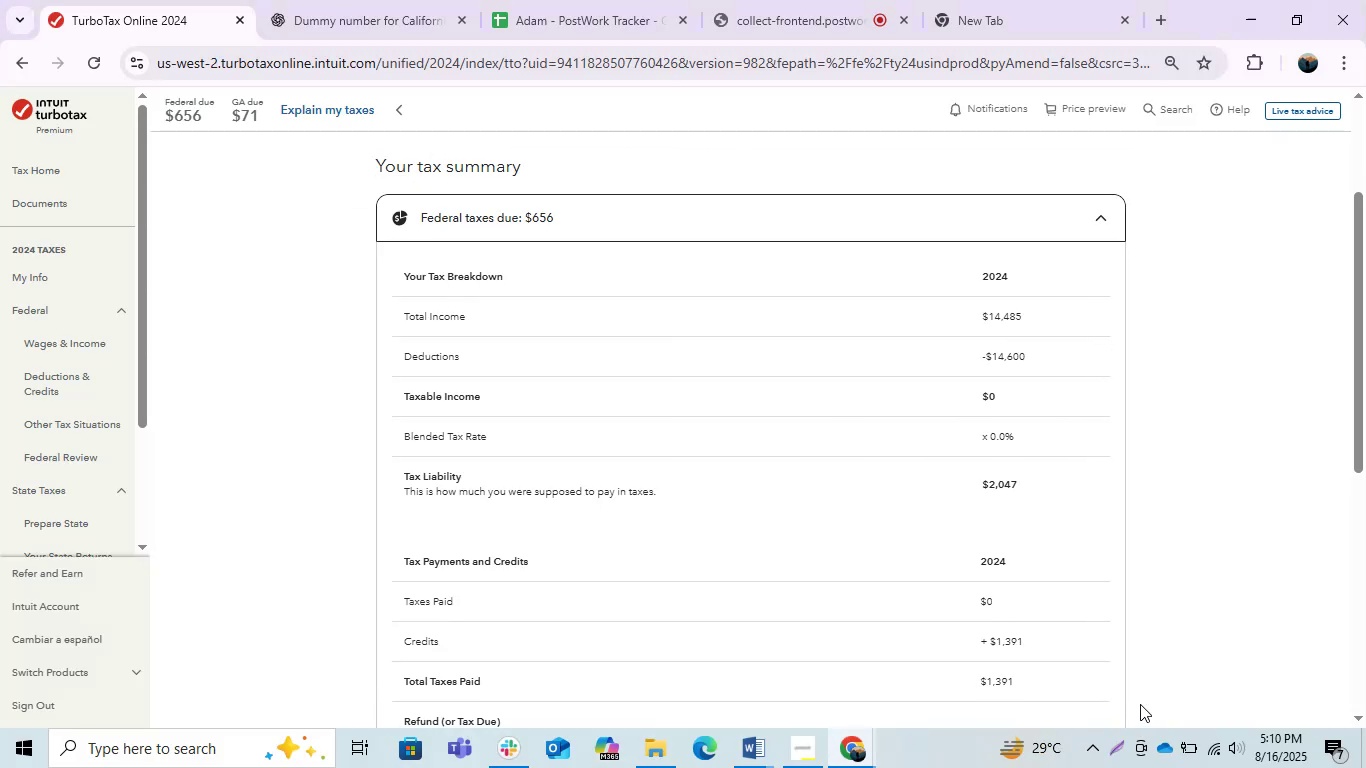 
key(Alt+Tab)
 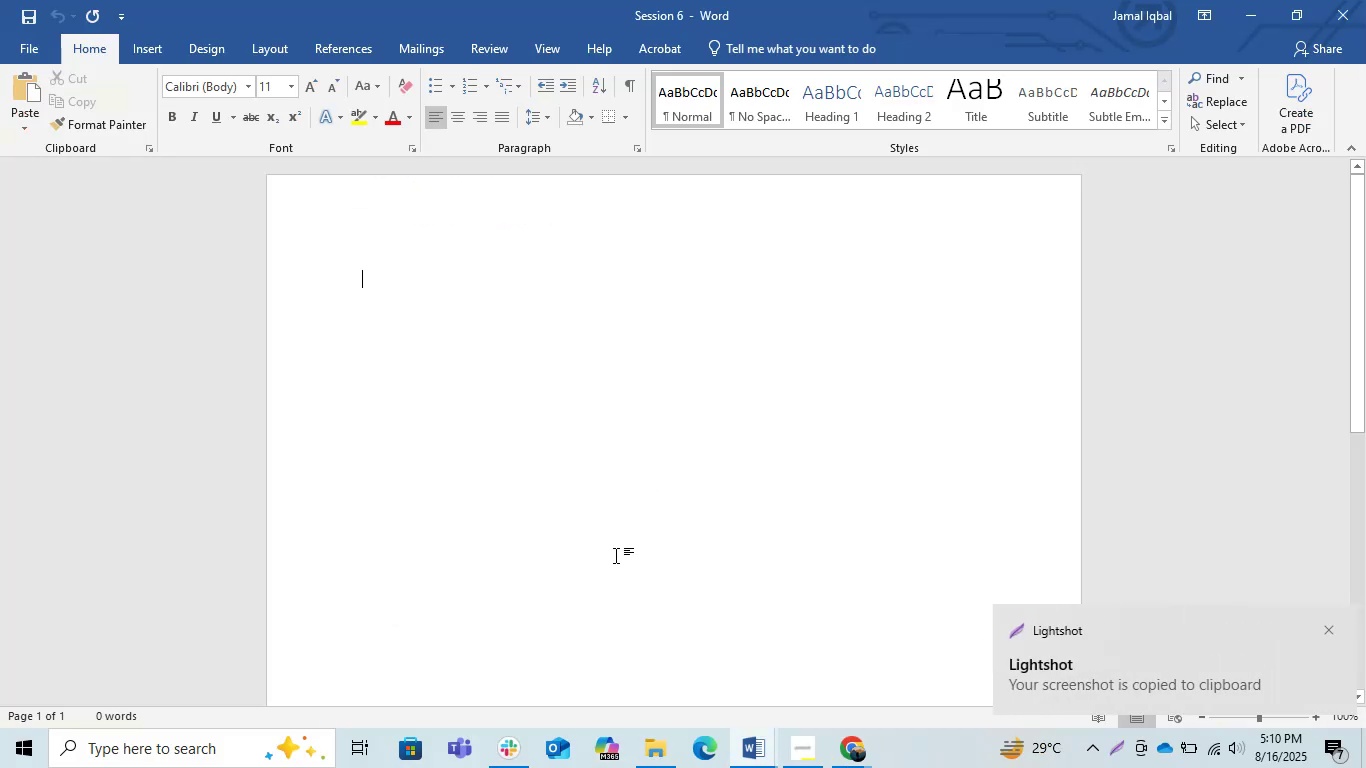 
key(Control+V)
 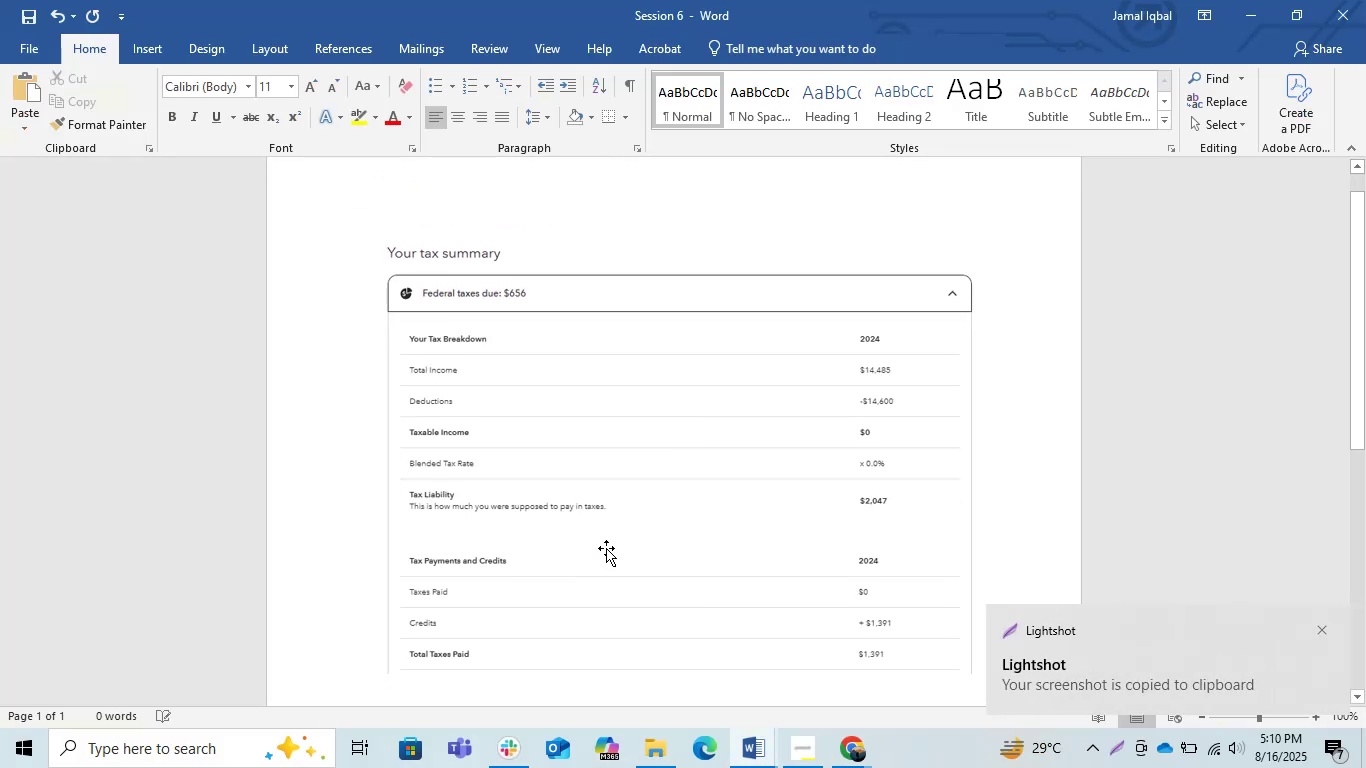 
hold_key(key=AltLeft, duration=0.53)
 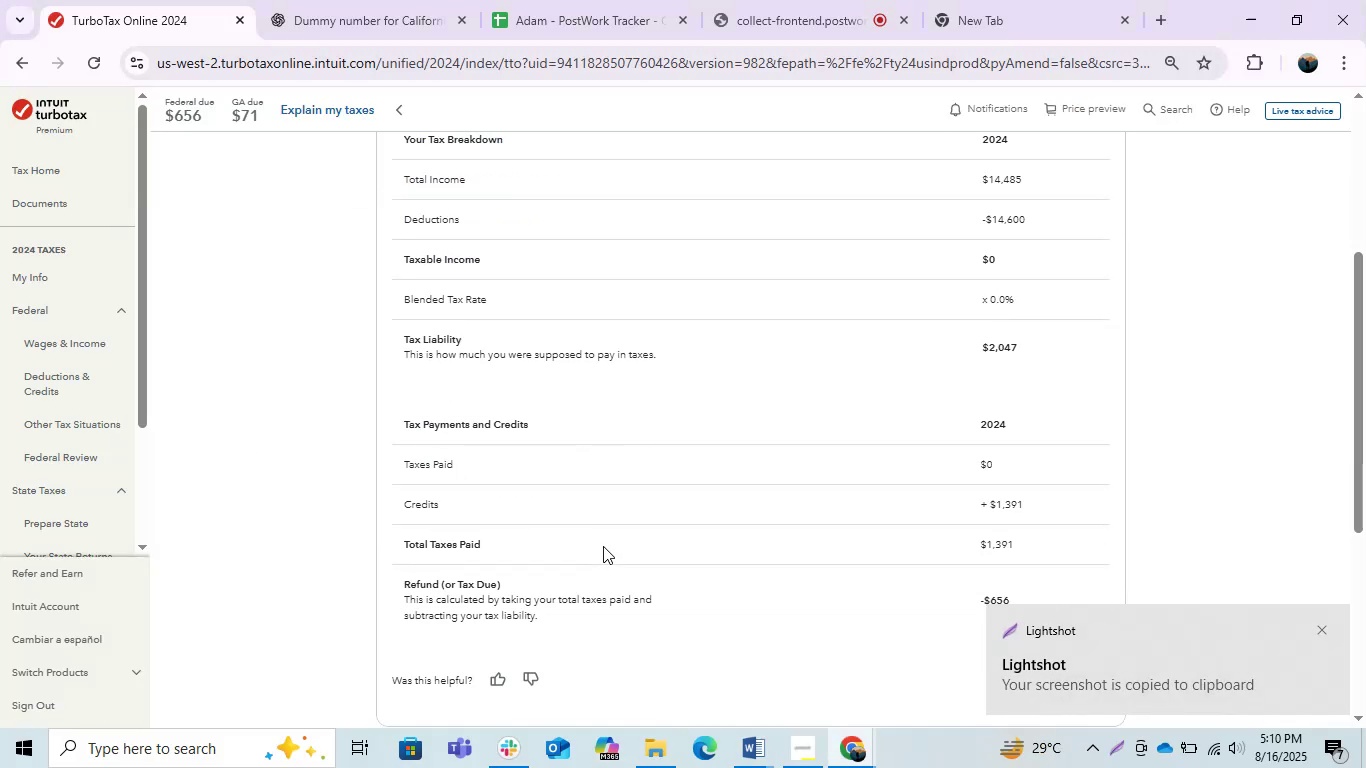 
hold_key(key=Tab, duration=0.33)
 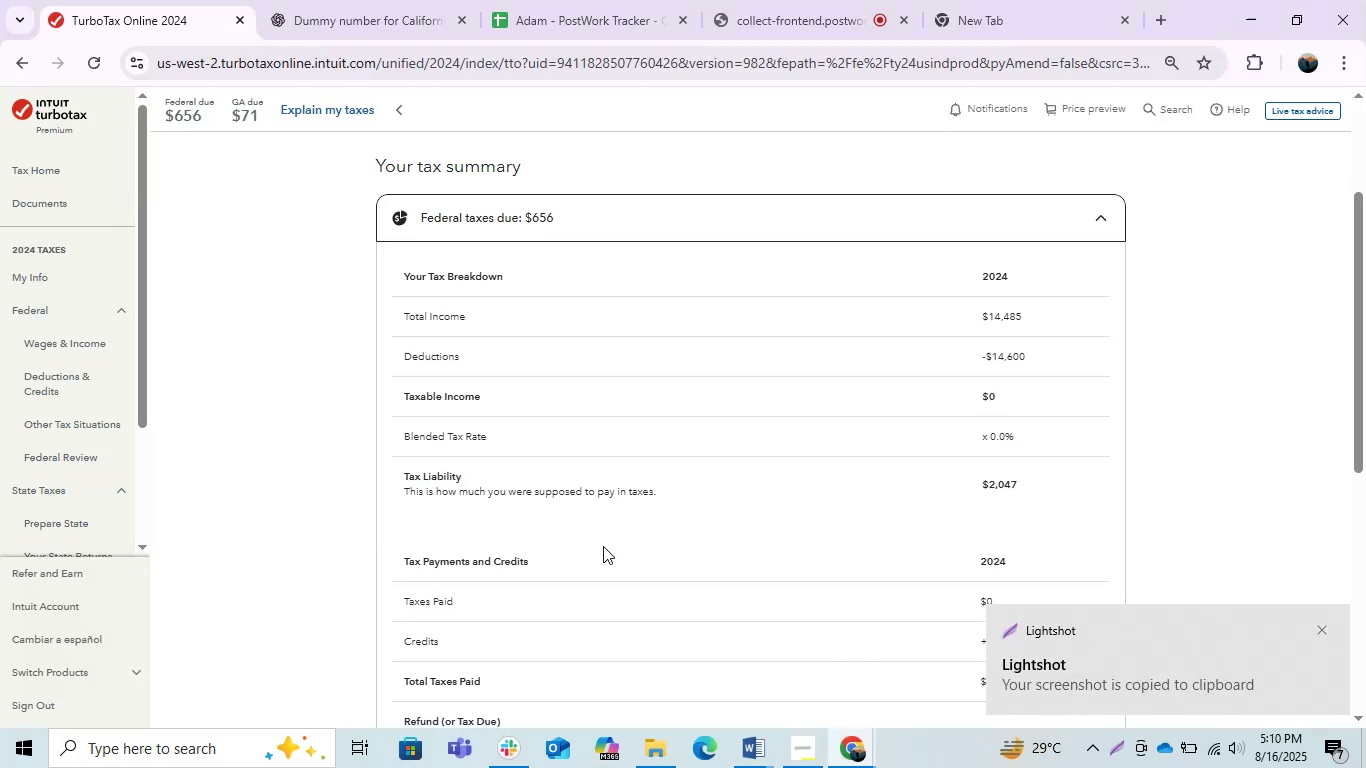 
scroll: coordinate [603, 546], scroll_direction: down, amount: 1.0
 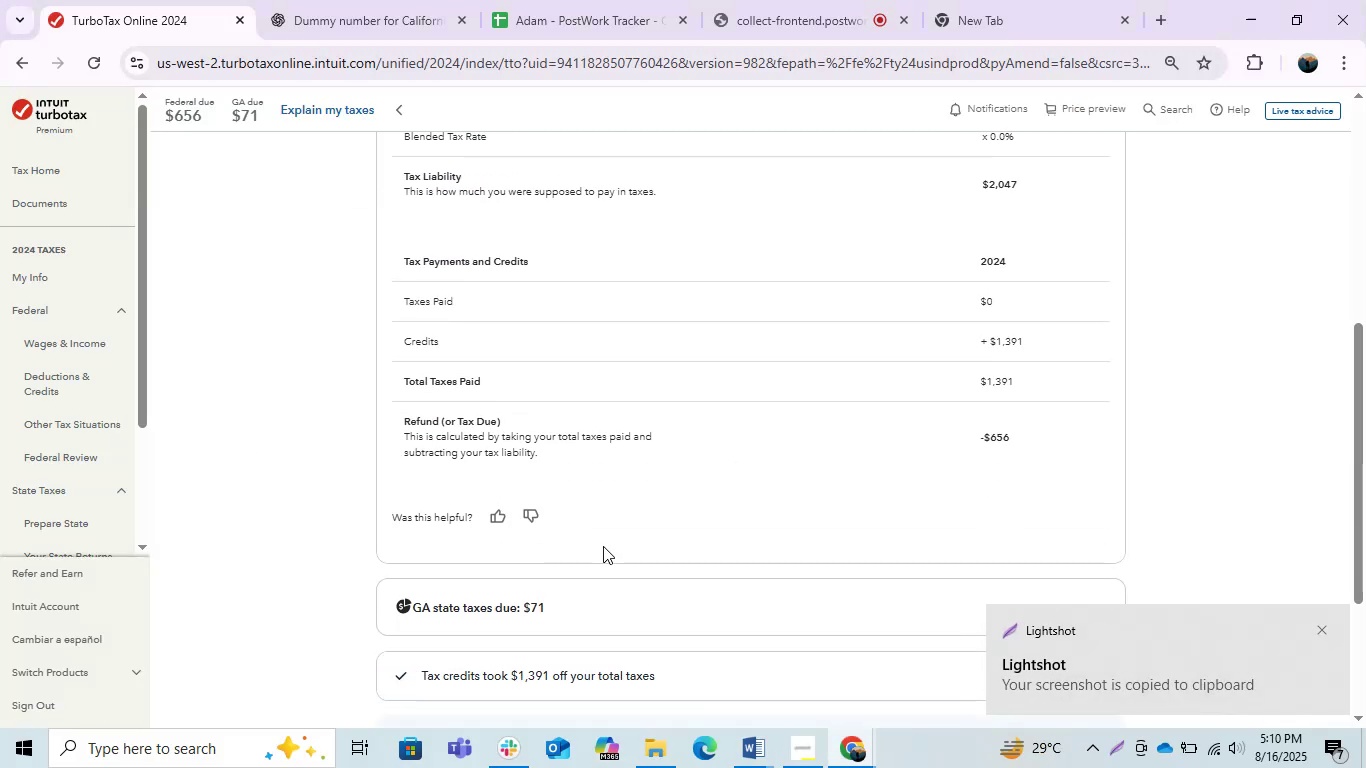 
scroll: coordinate [603, 546], scroll_direction: up, amount: 1.0
 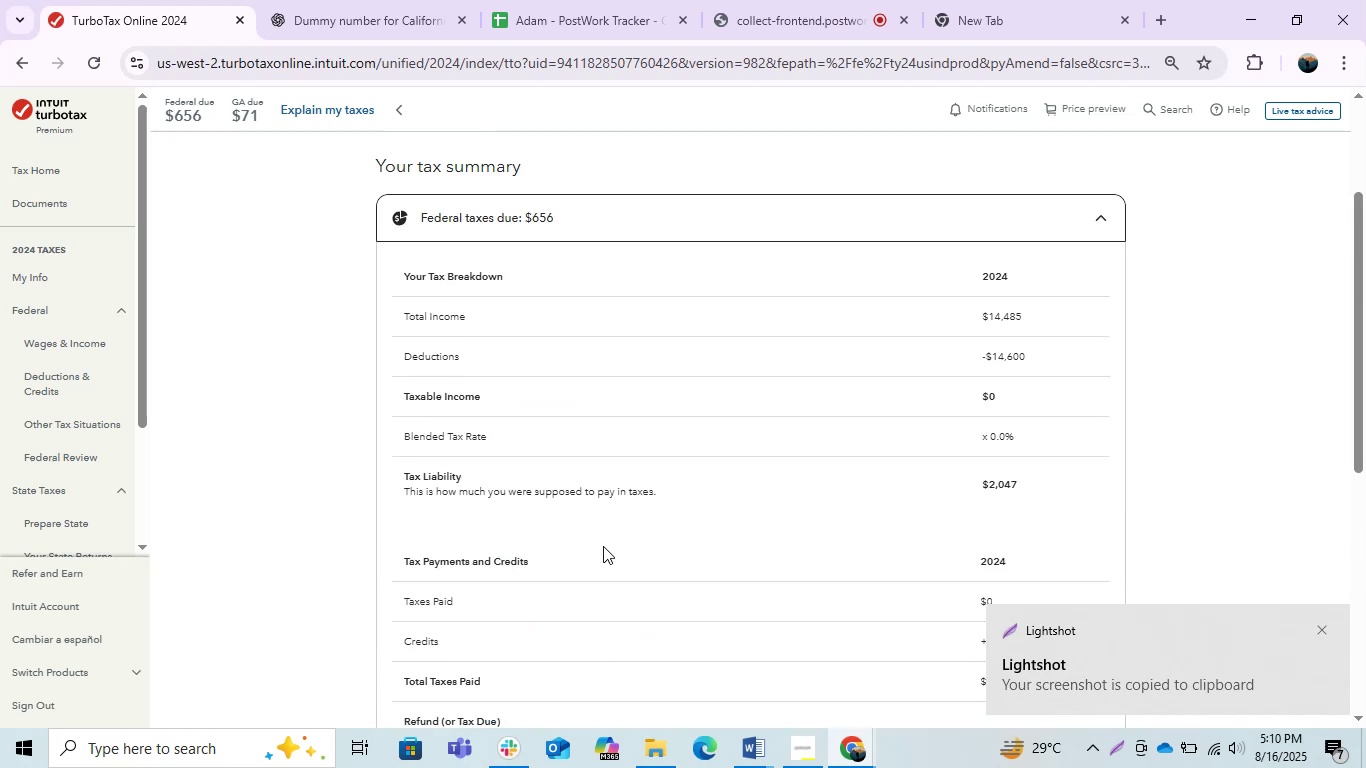 
scroll: coordinate [603, 546], scroll_direction: down, amount: 2.0
 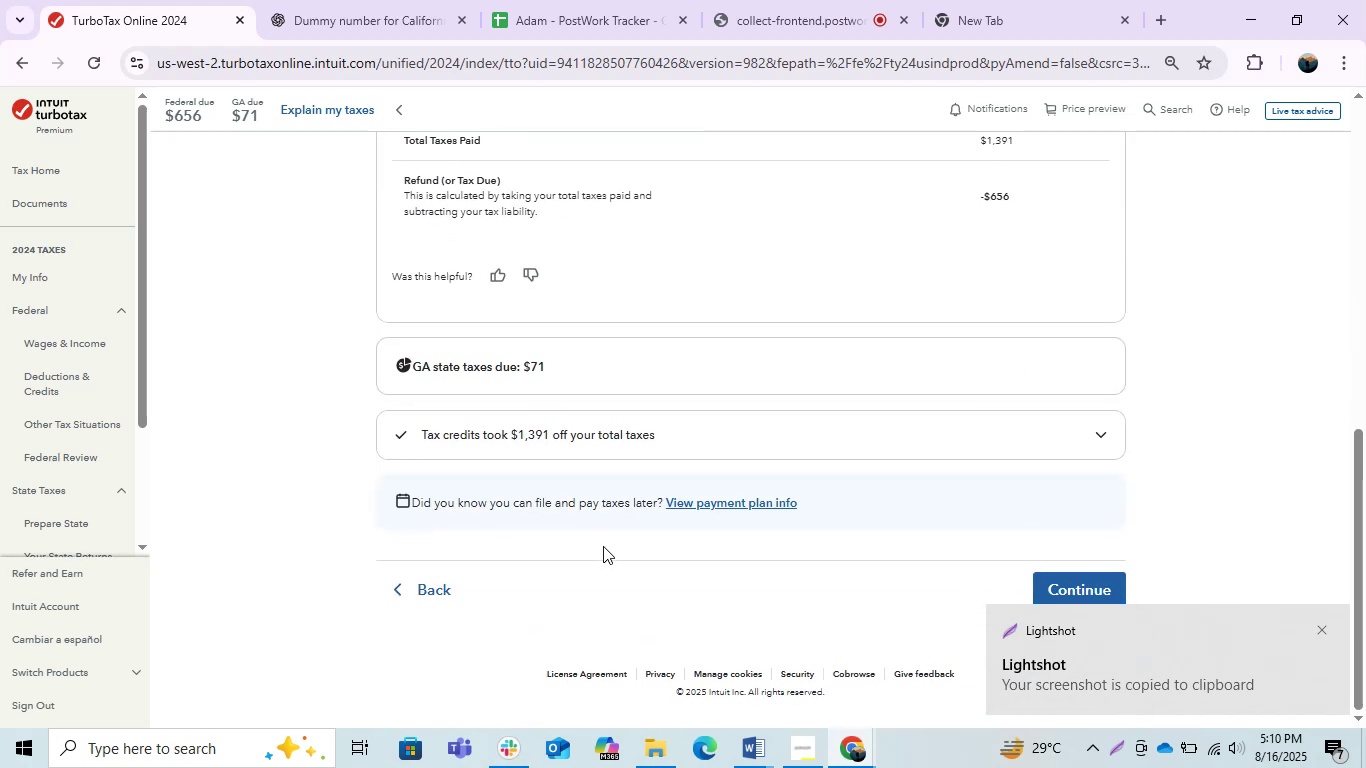 
scroll: coordinate [603, 546], scroll_direction: none, amount: 0.0
 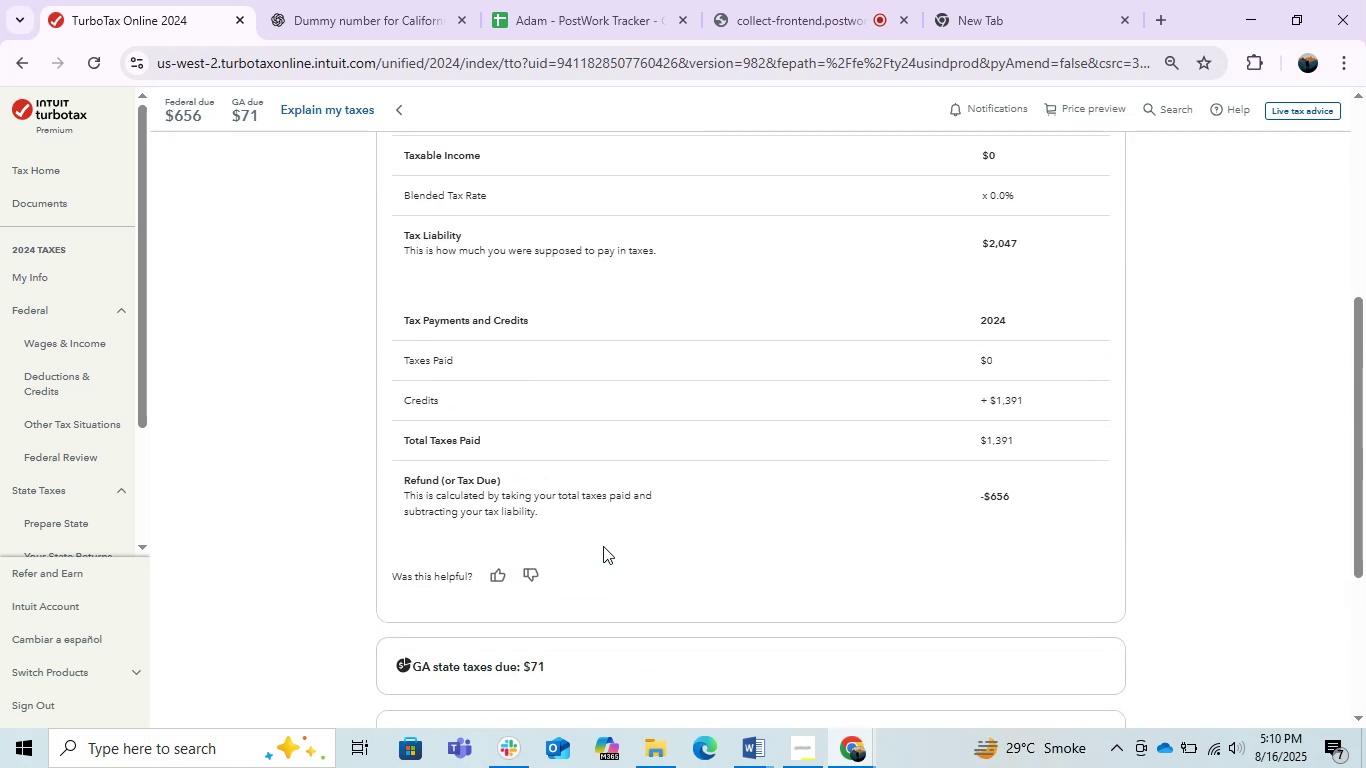 
scroll: coordinate [603, 546], scroll_direction: down, amount: 1.0
 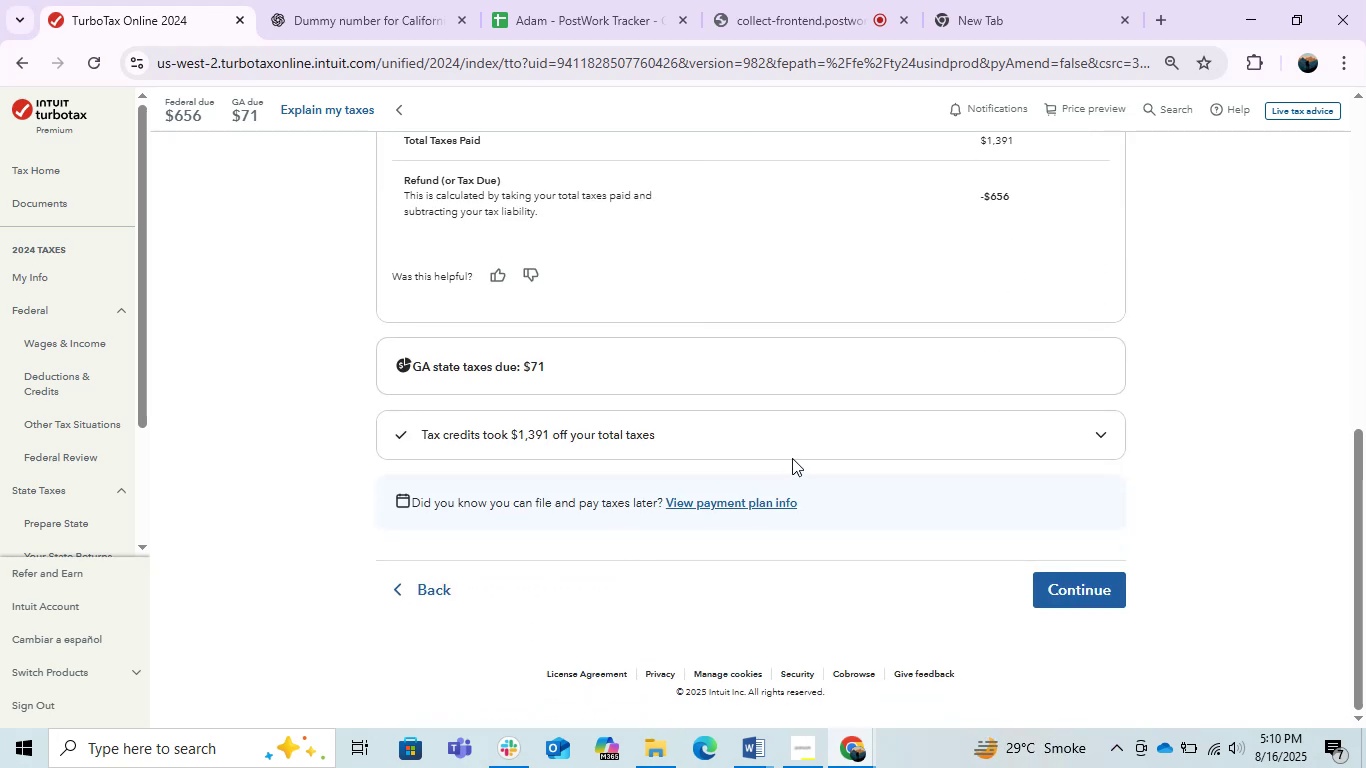 
left_click([797, 452])
 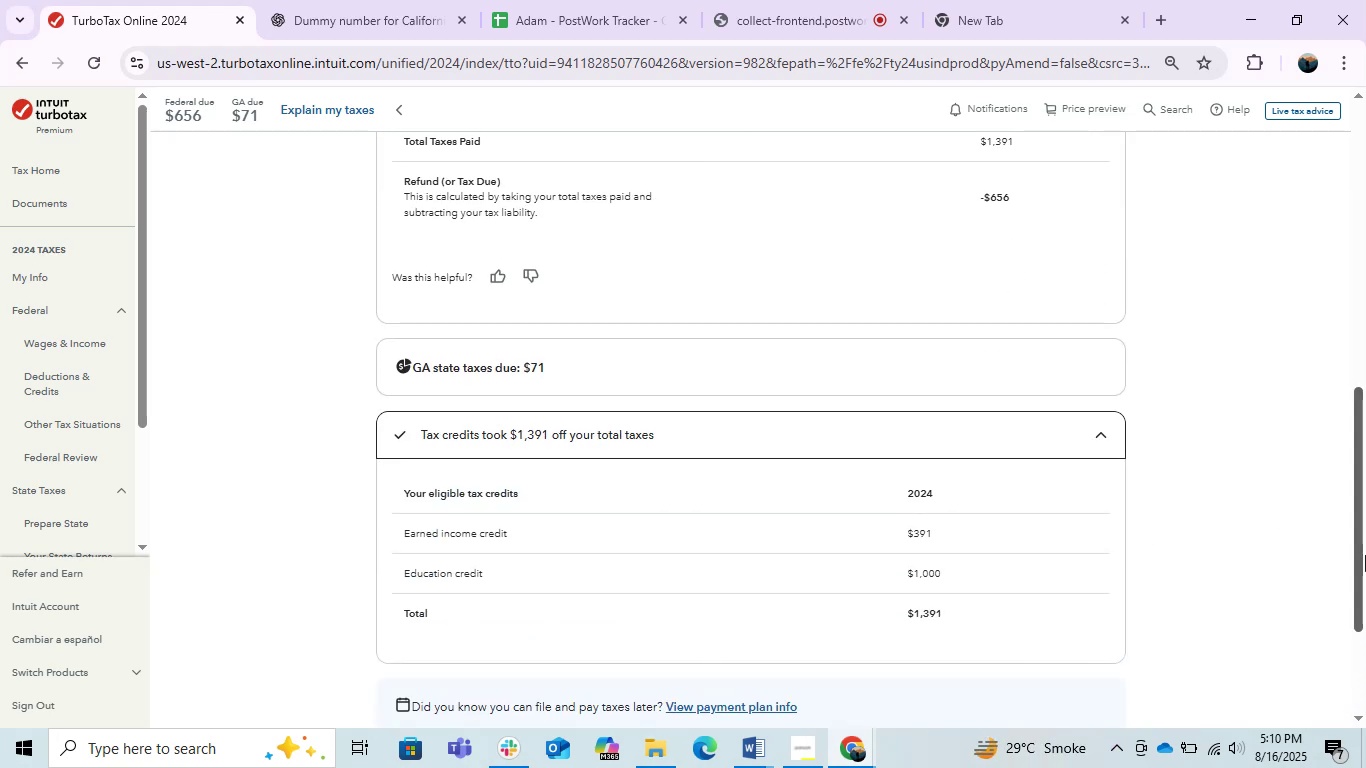 
left_click_drag(start_coordinate=[1365, 553], to_coordinate=[1345, 523])
 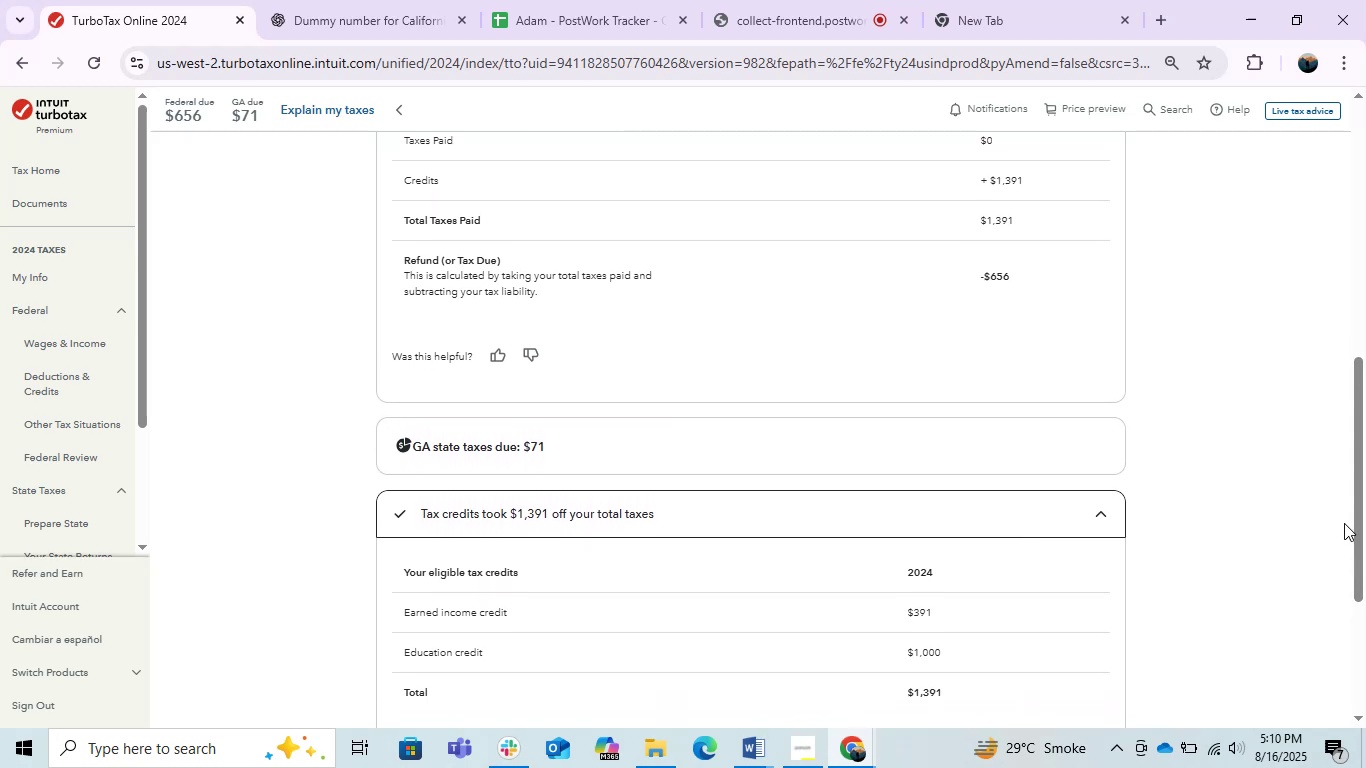 
key(PrintScreen)
 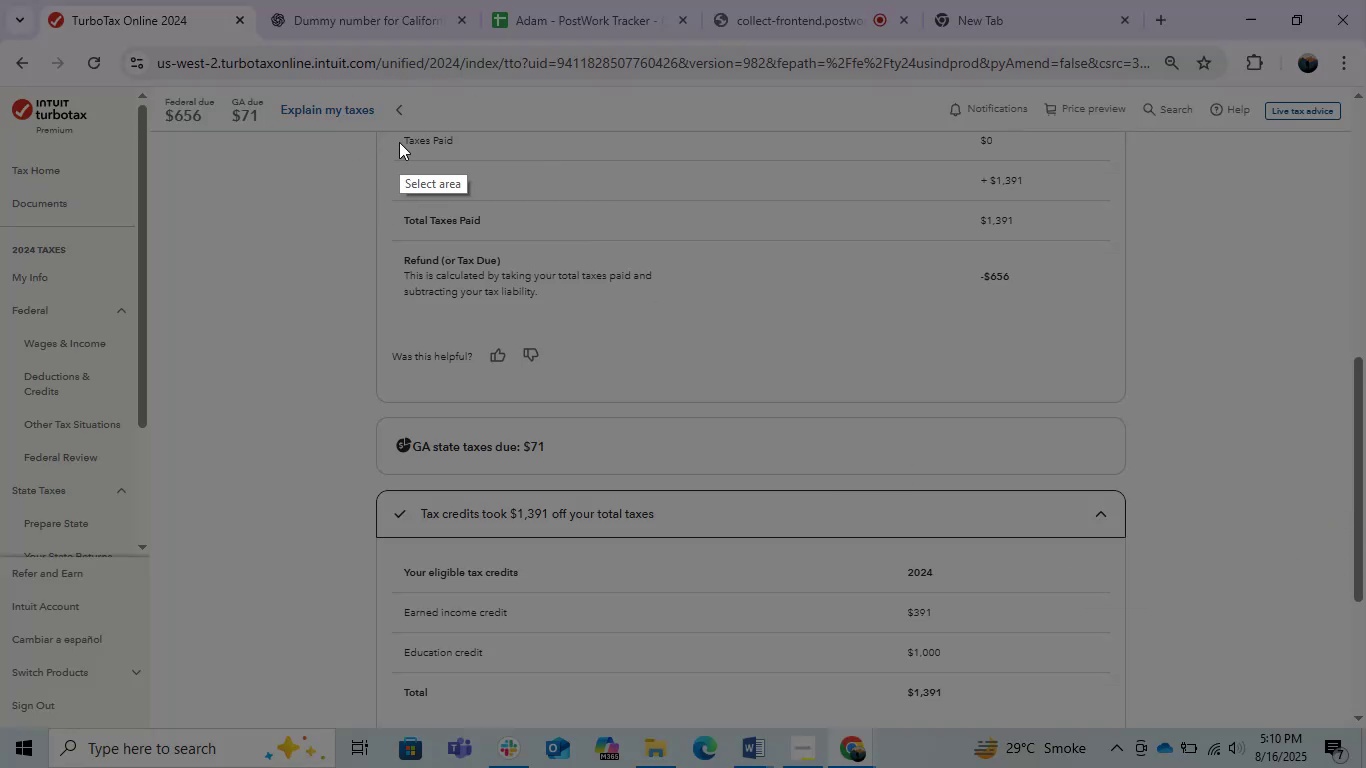 
left_click_drag(start_coordinate=[373, 129], to_coordinate=[1146, 728])
 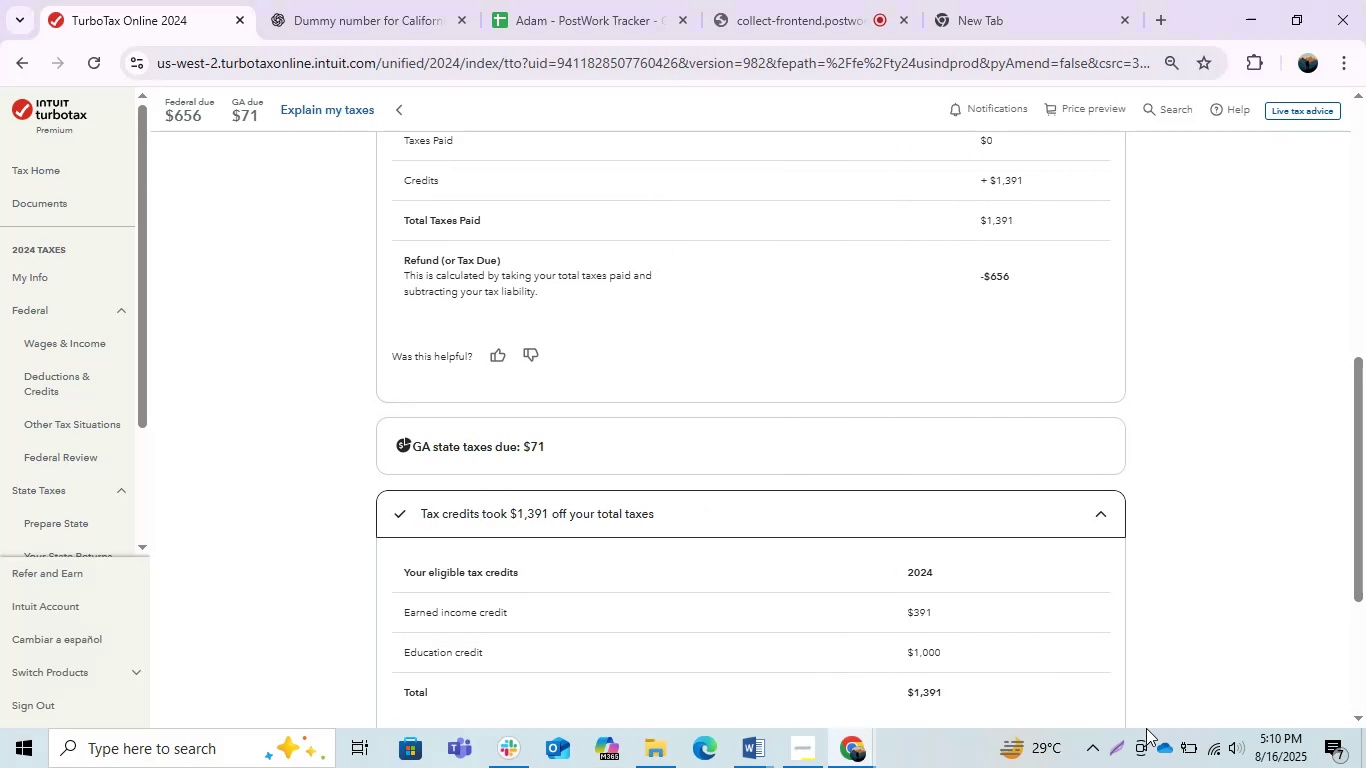 
key(Control+C)
 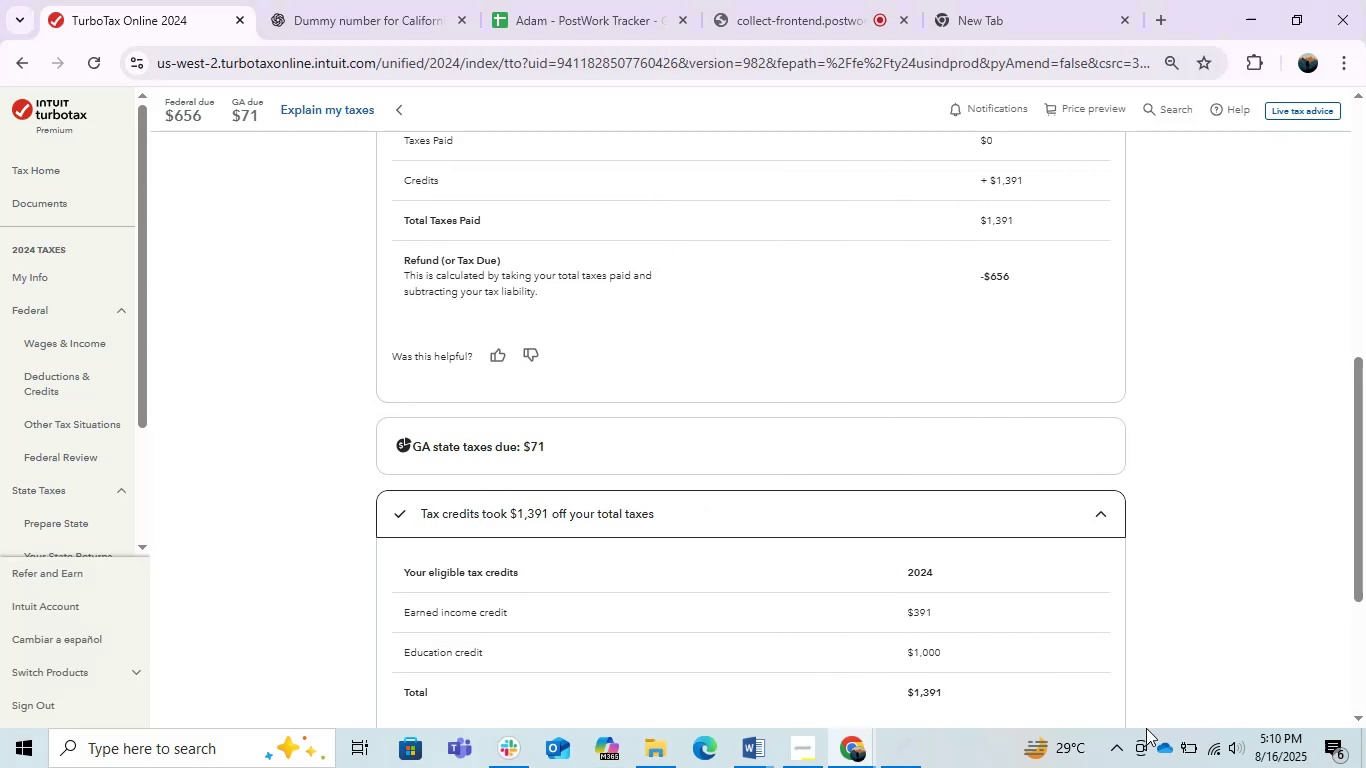 
key(Alt+Tab)
 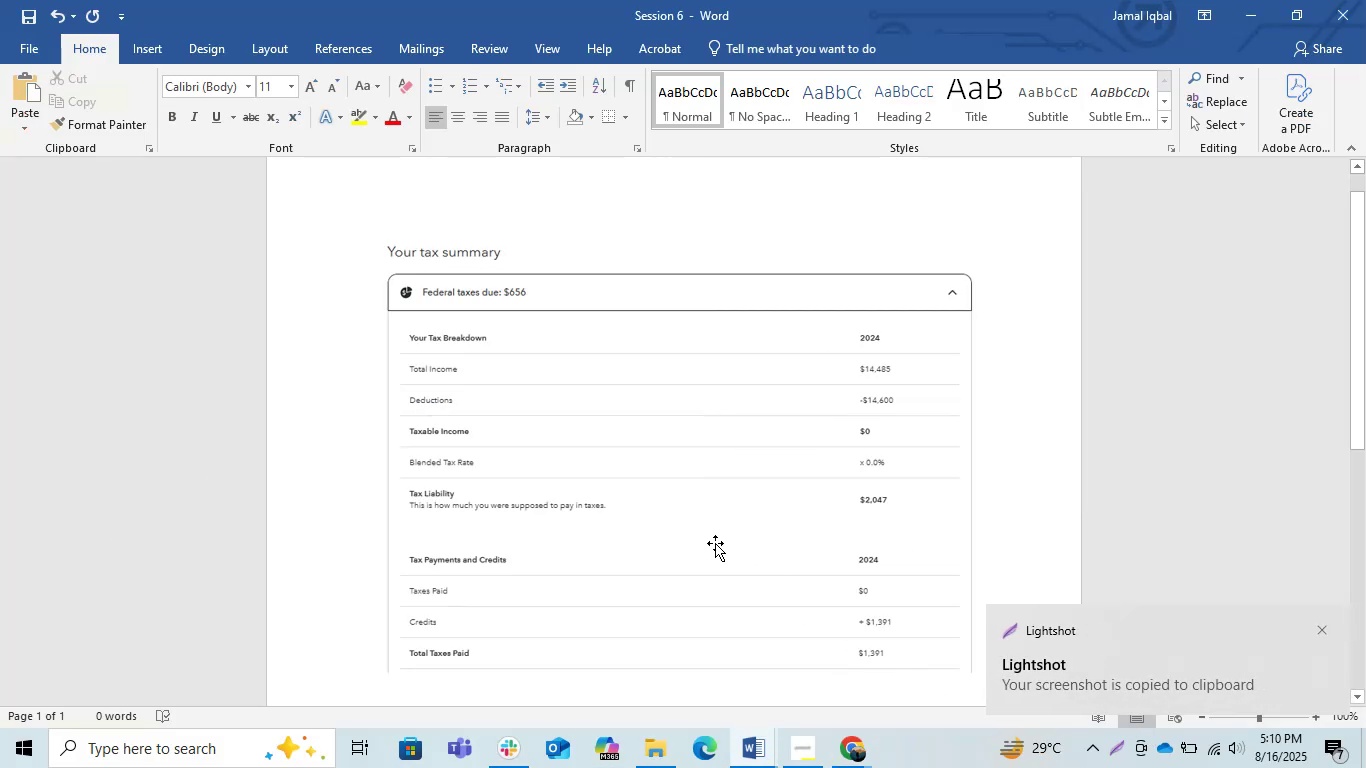 
scroll: coordinate [757, 619], scroll_direction: down, amount: 3.0
 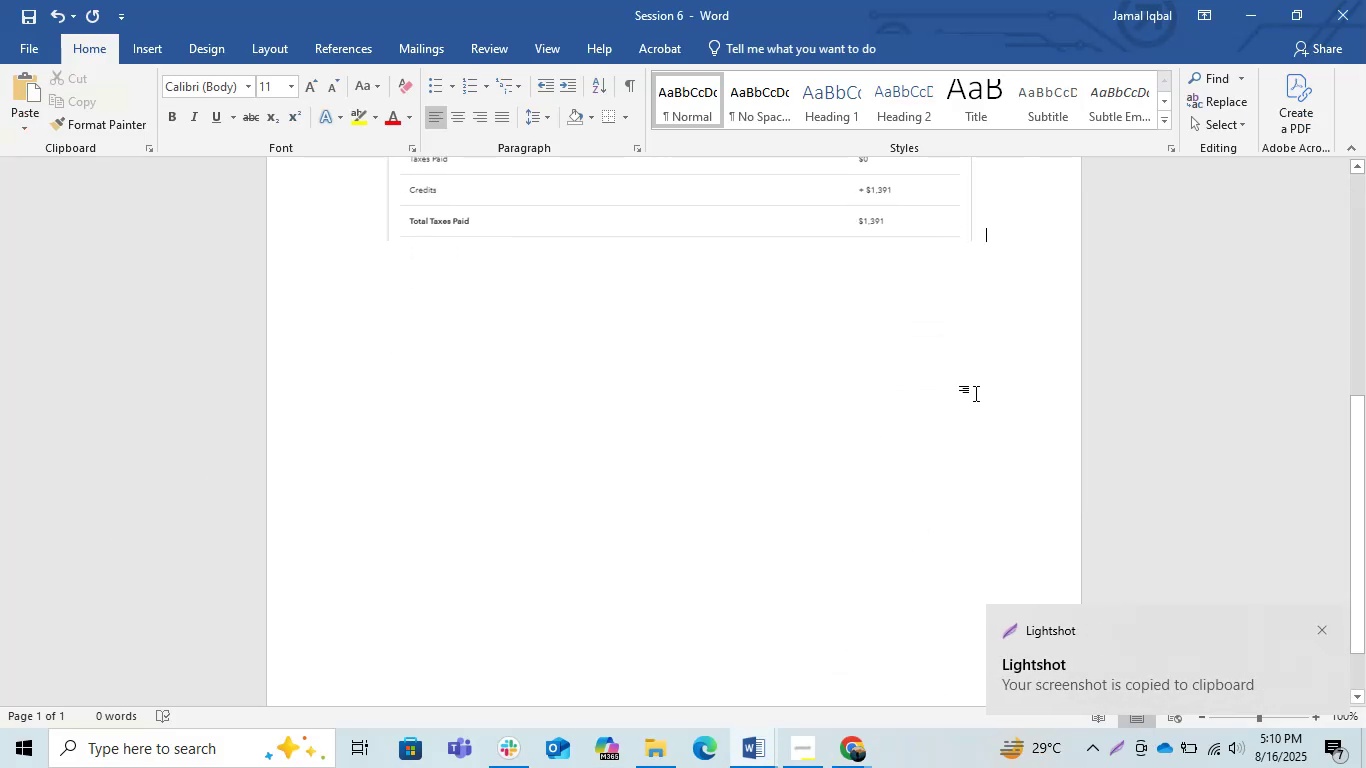 
left_click([963, 370])
 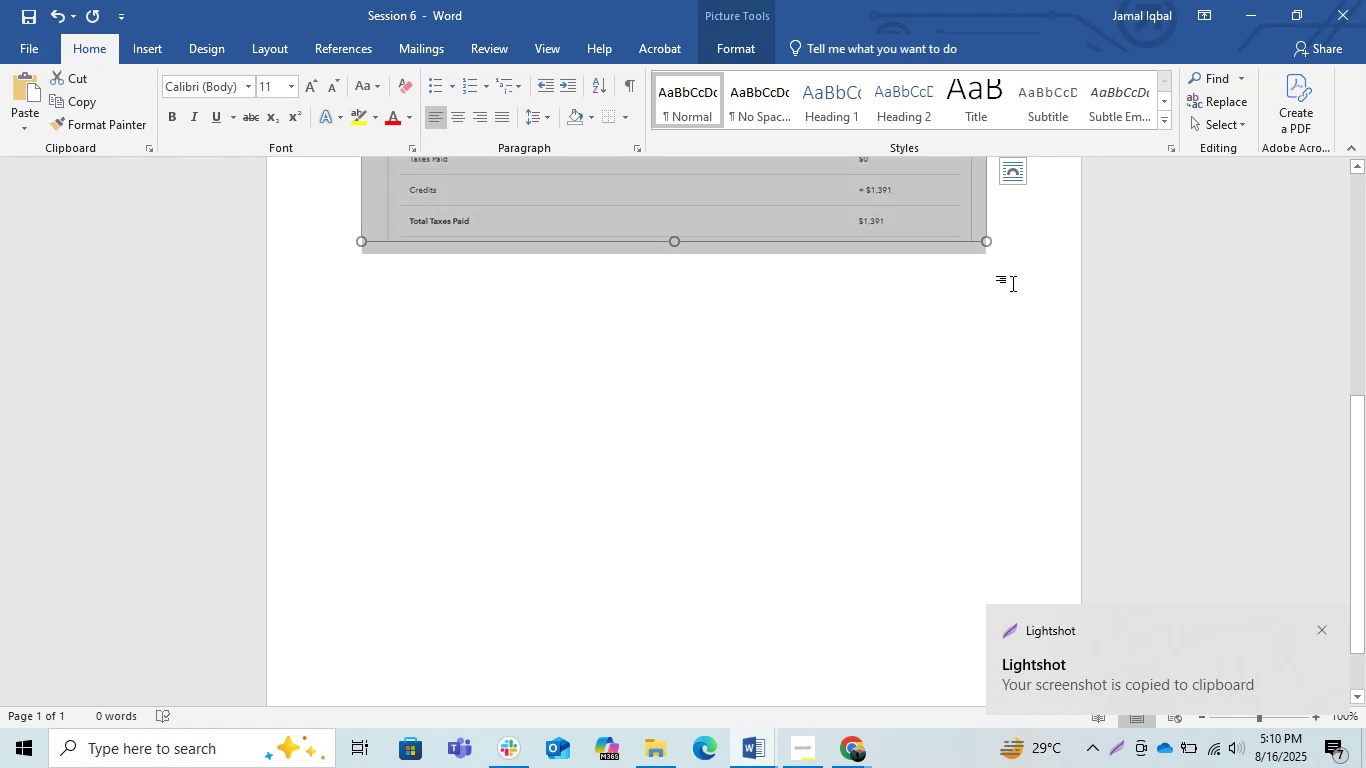 
left_click([1014, 258])
 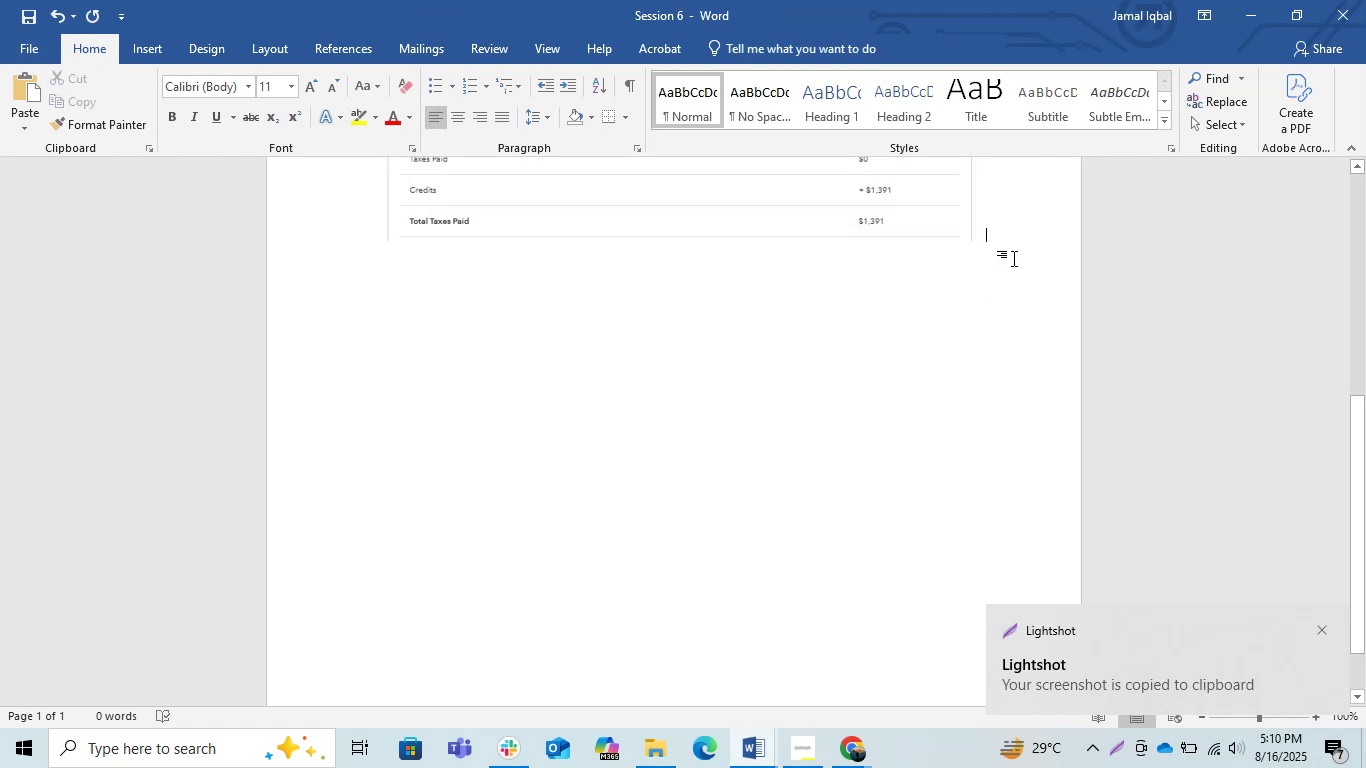 
key(Control+V)
 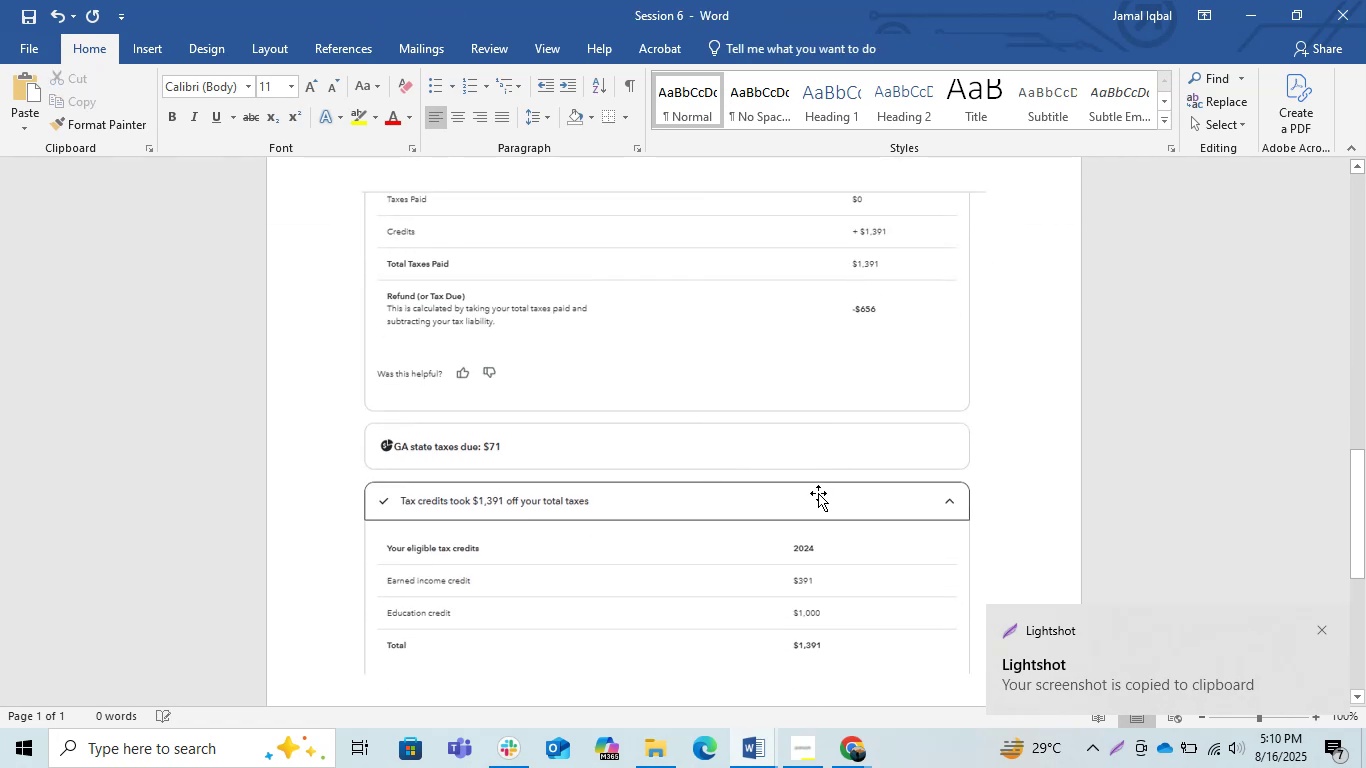 
scroll: coordinate [818, 493], scroll_direction: up, amount: 3.0
 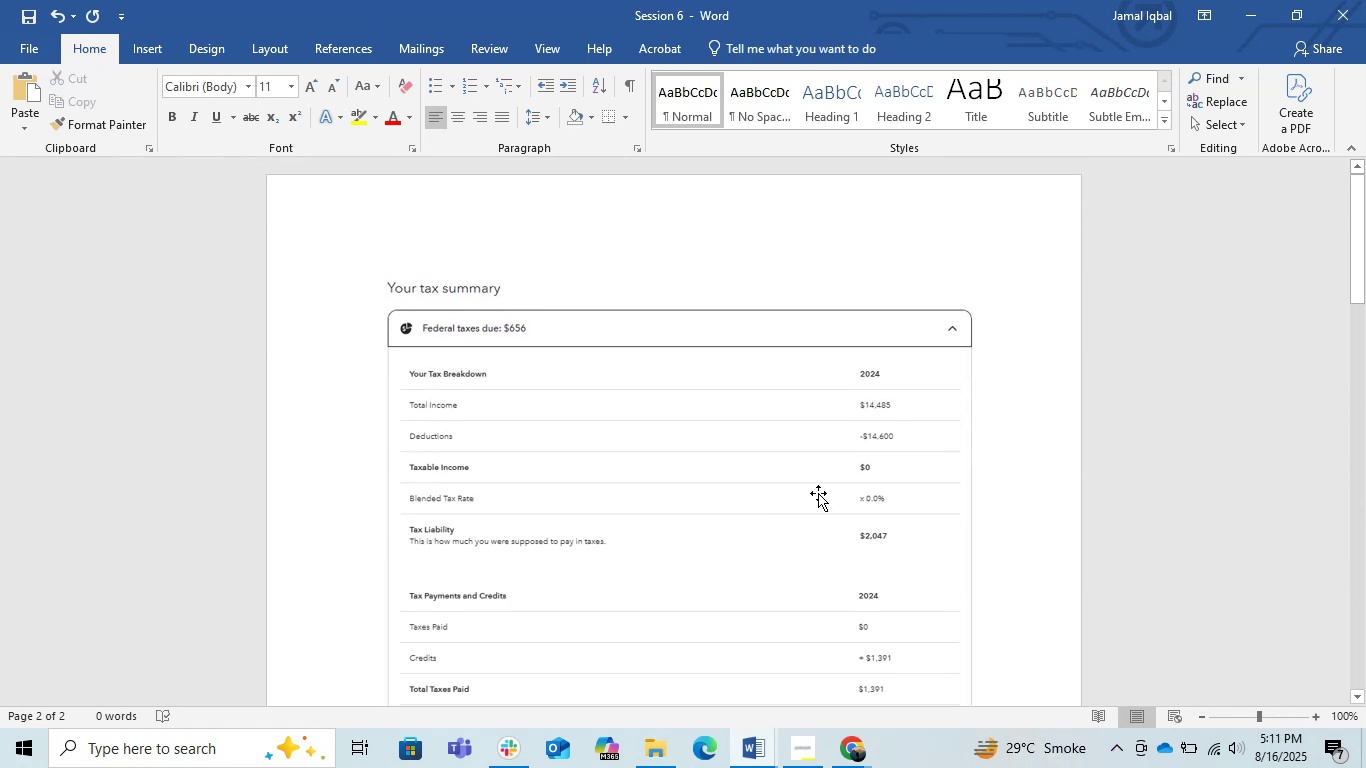 
left_click([818, 493])
 